 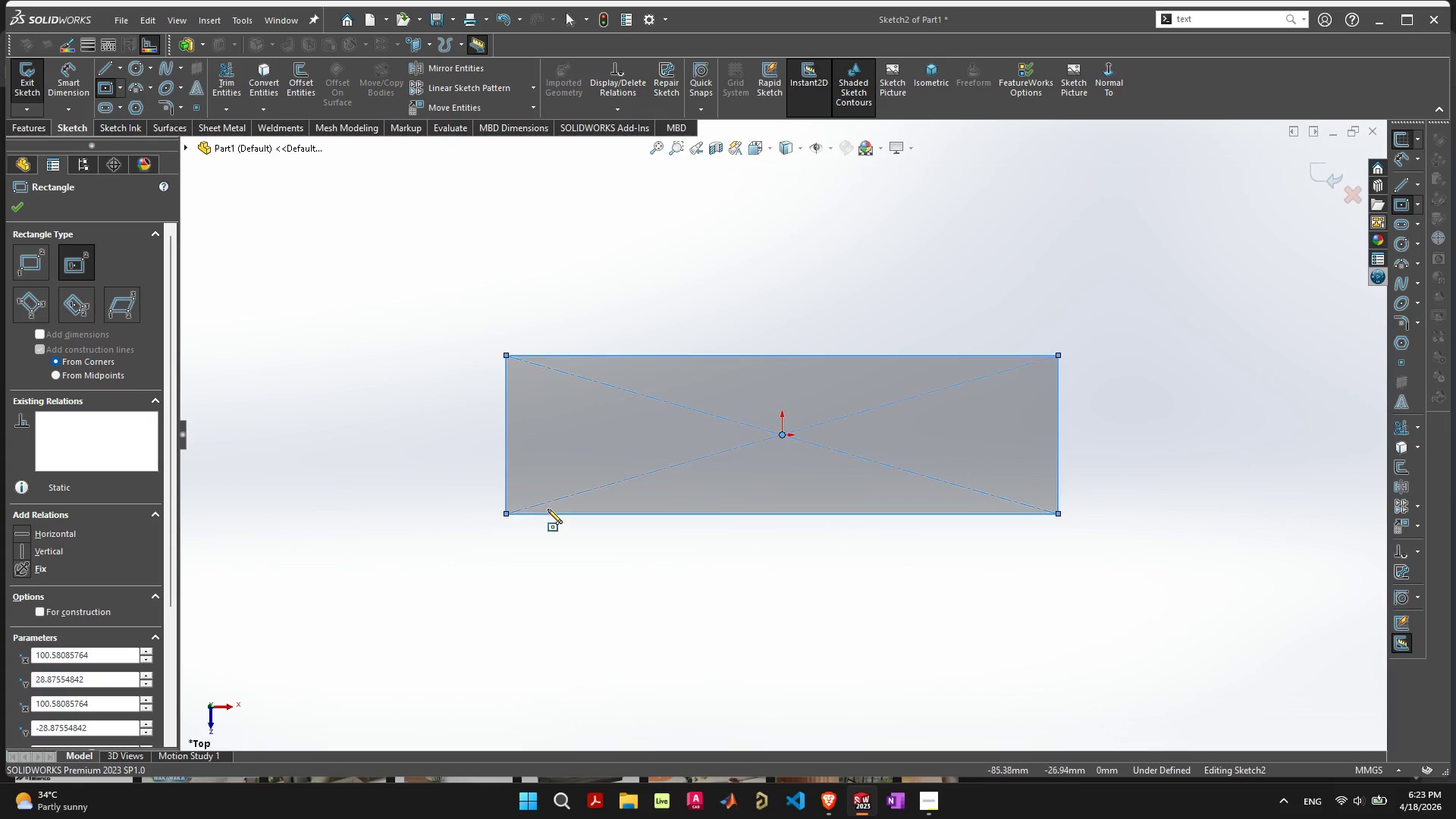 
double_click([716, 561])
 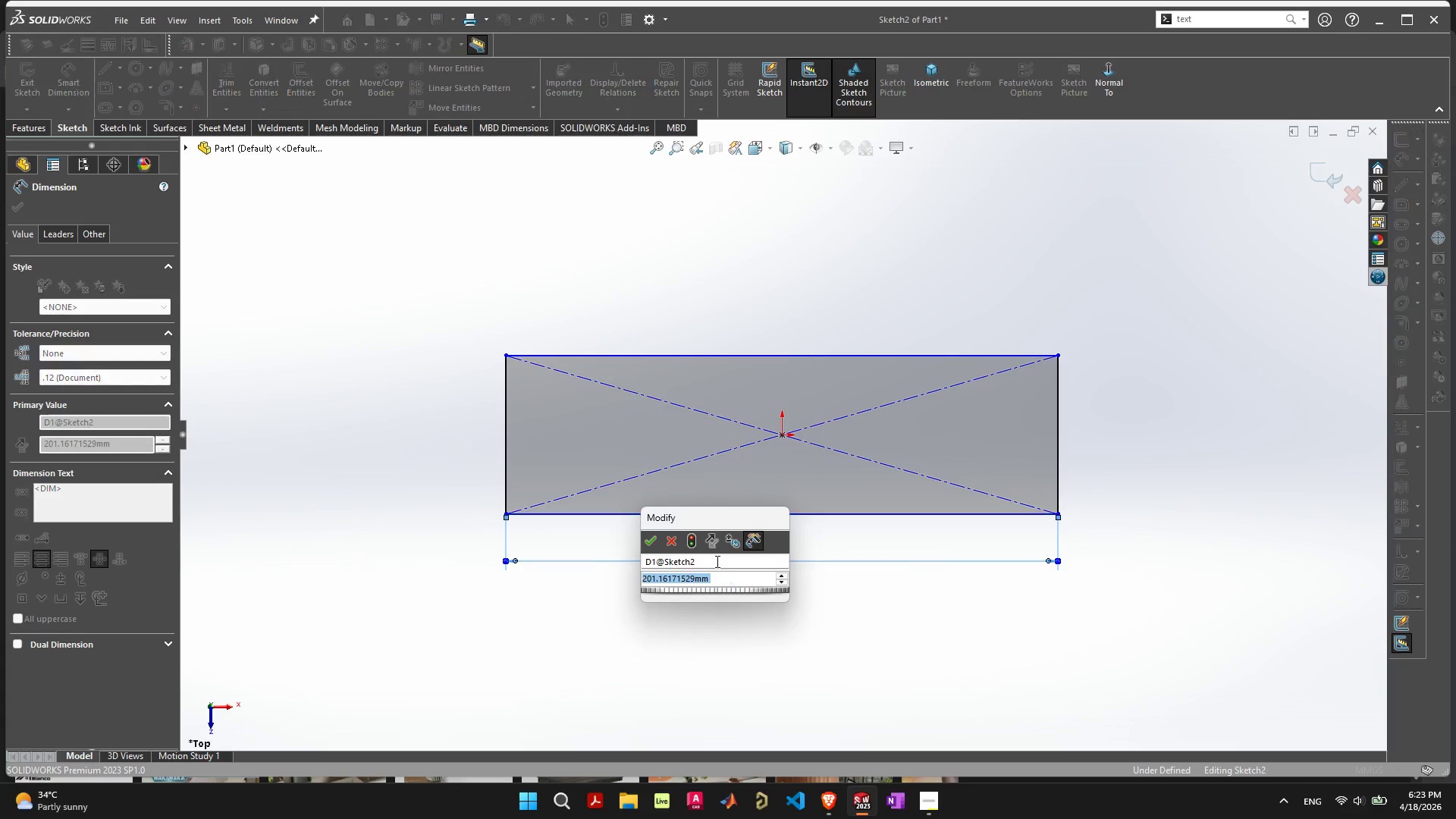 
type(17.72 in)
 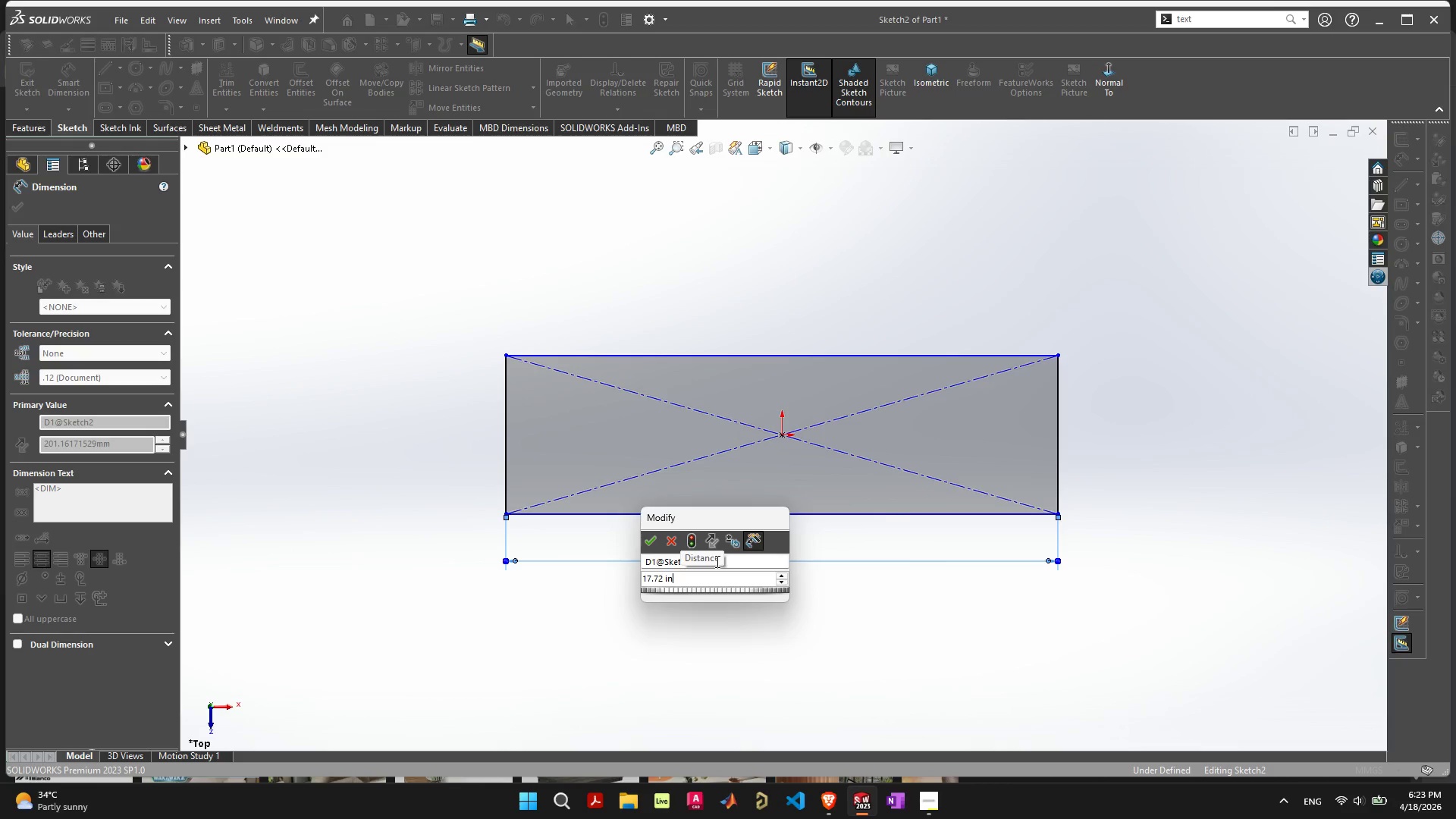 
key(Enter)
 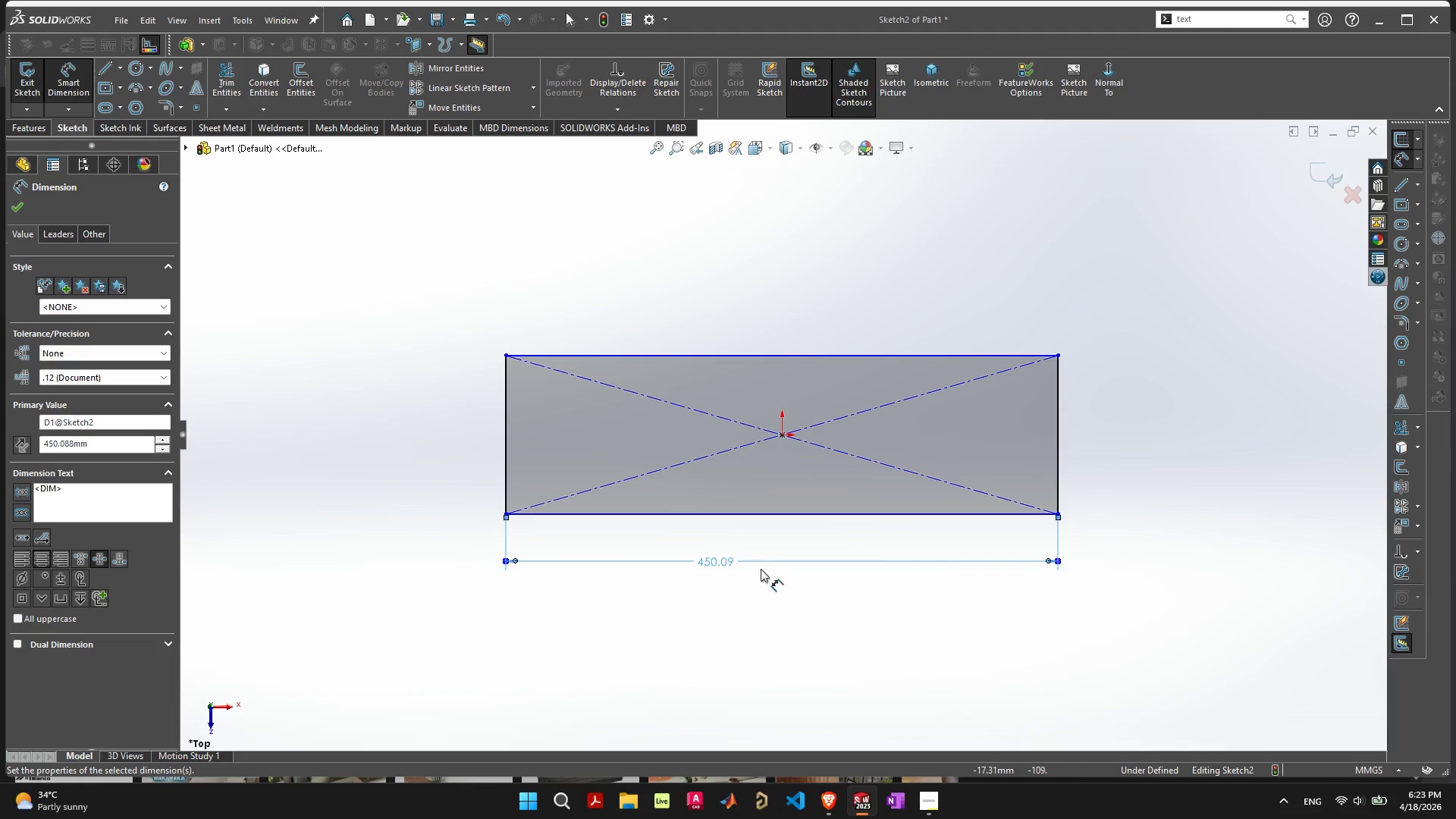 
double_click([720, 560])
 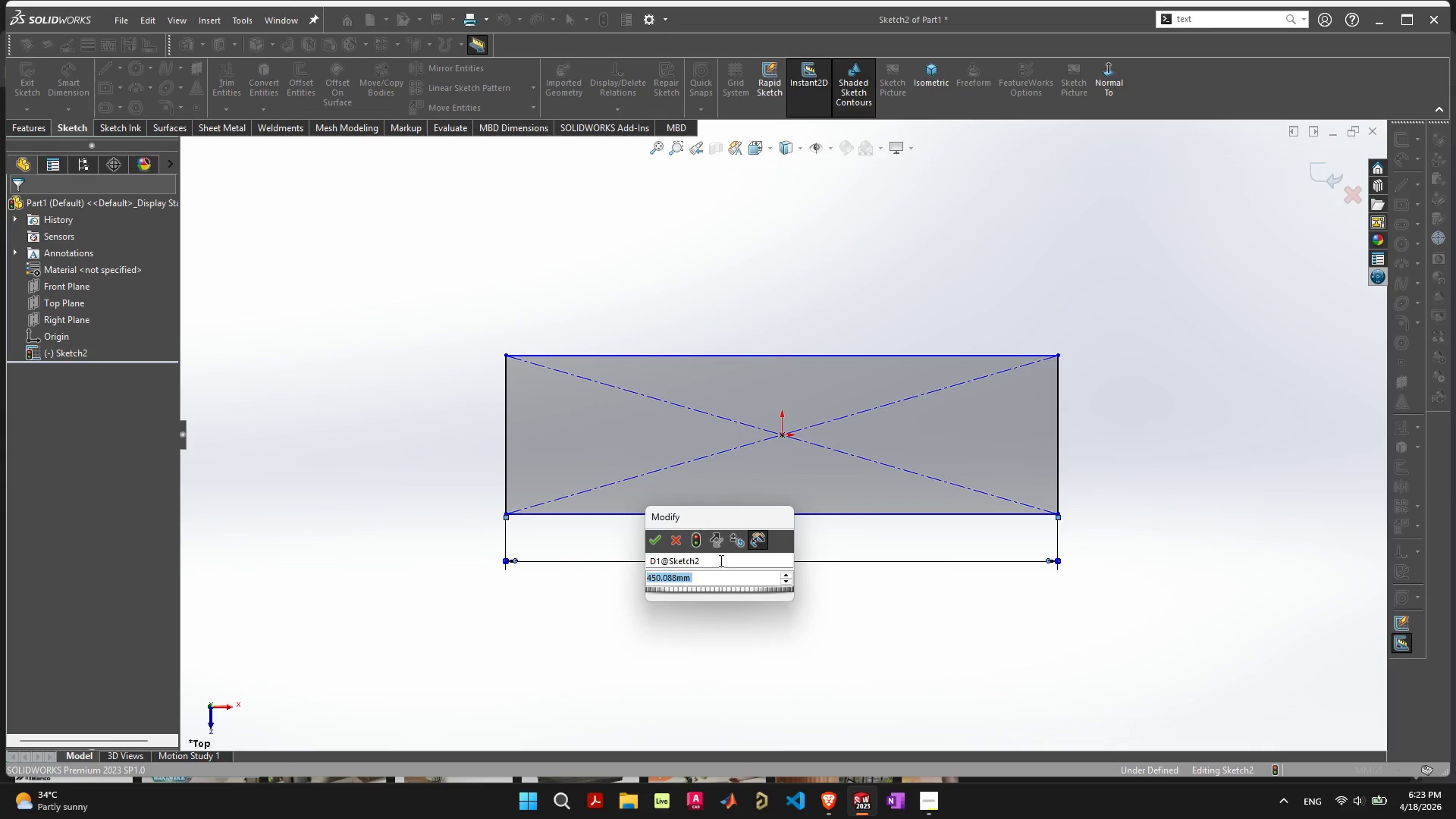 
type(450)
 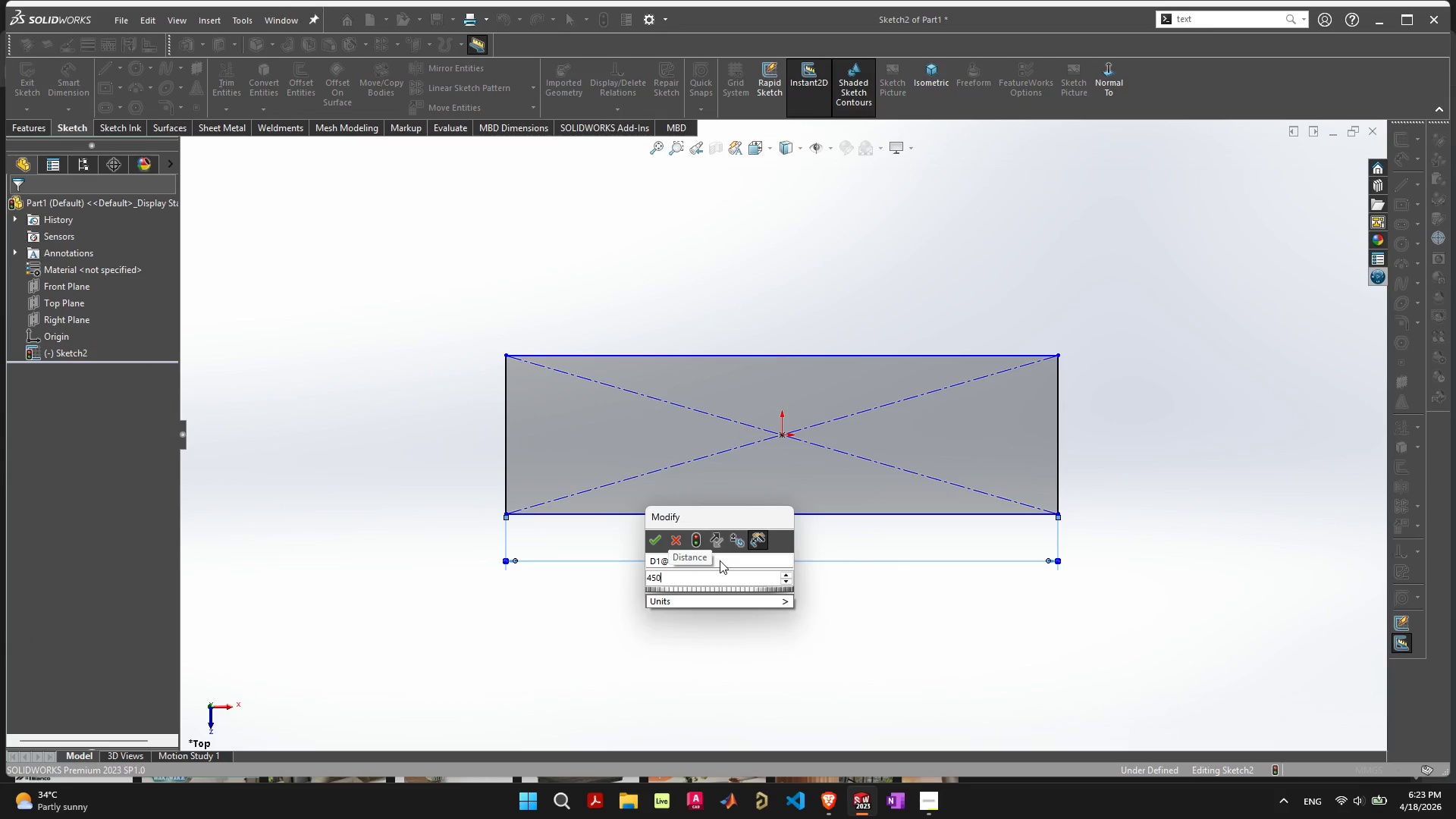 
key(Enter)
 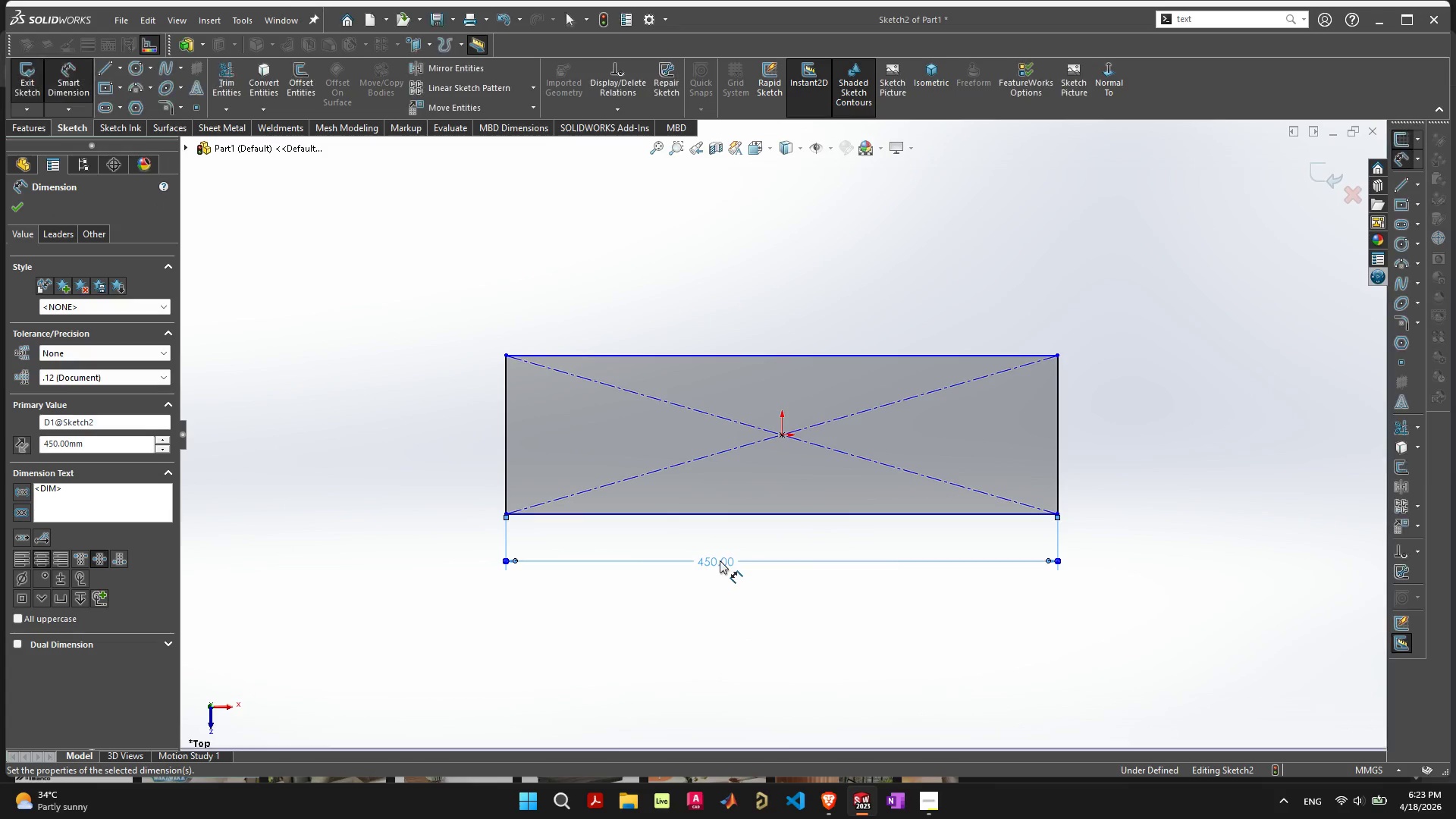 
key(Alt+AltLeft)
 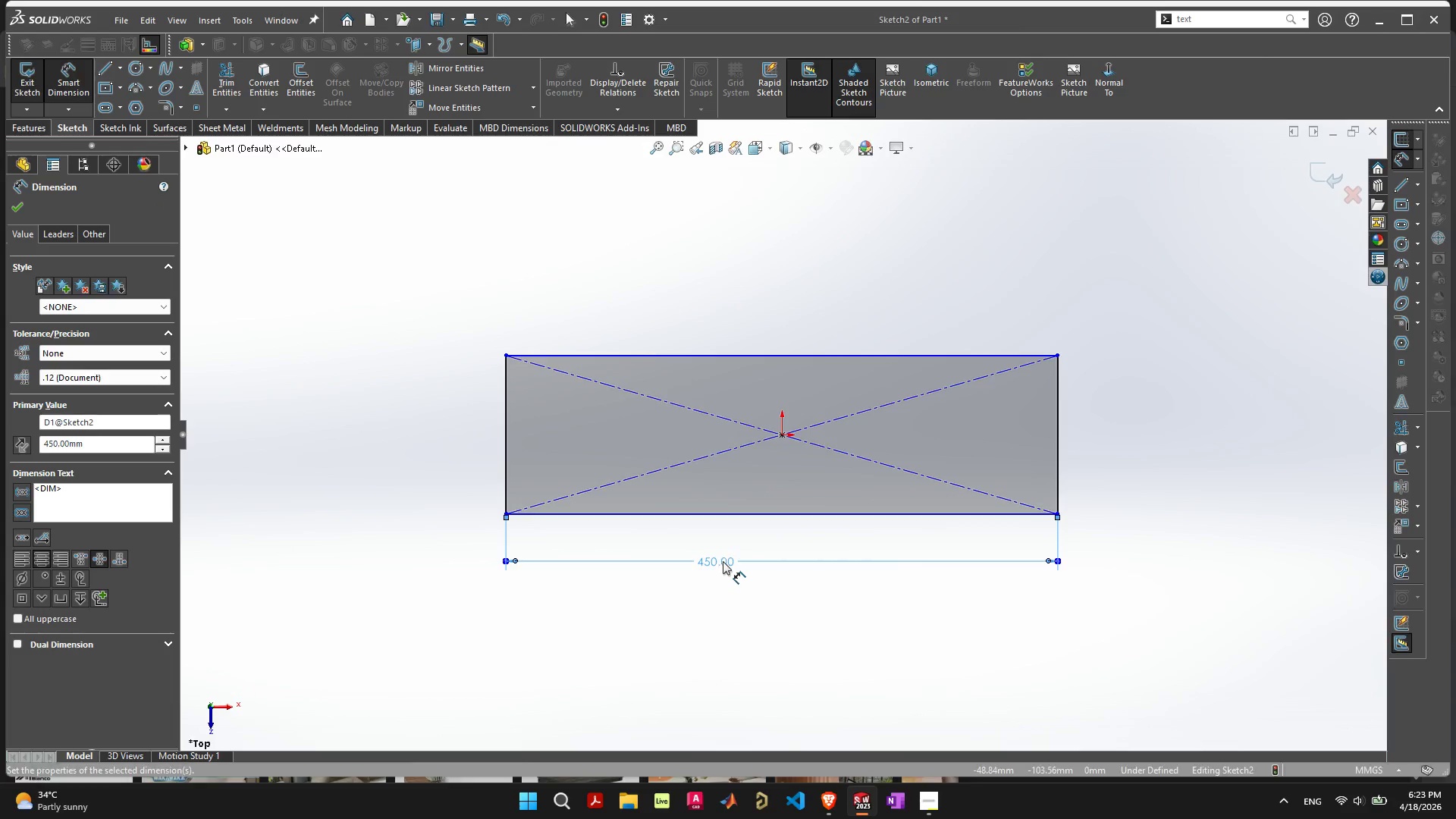 
key(Alt+Tab)
 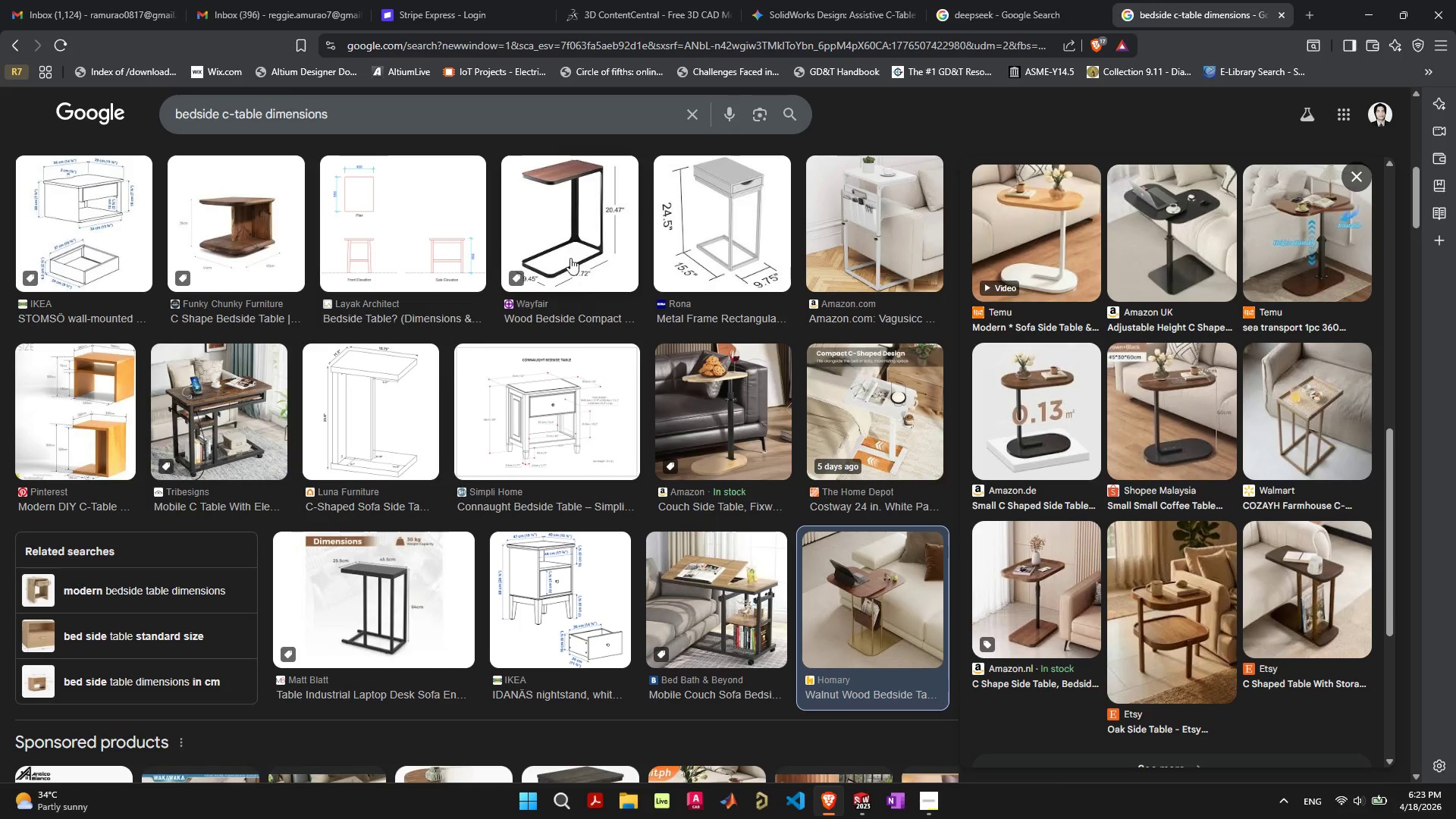 
left_click([567, 231])
 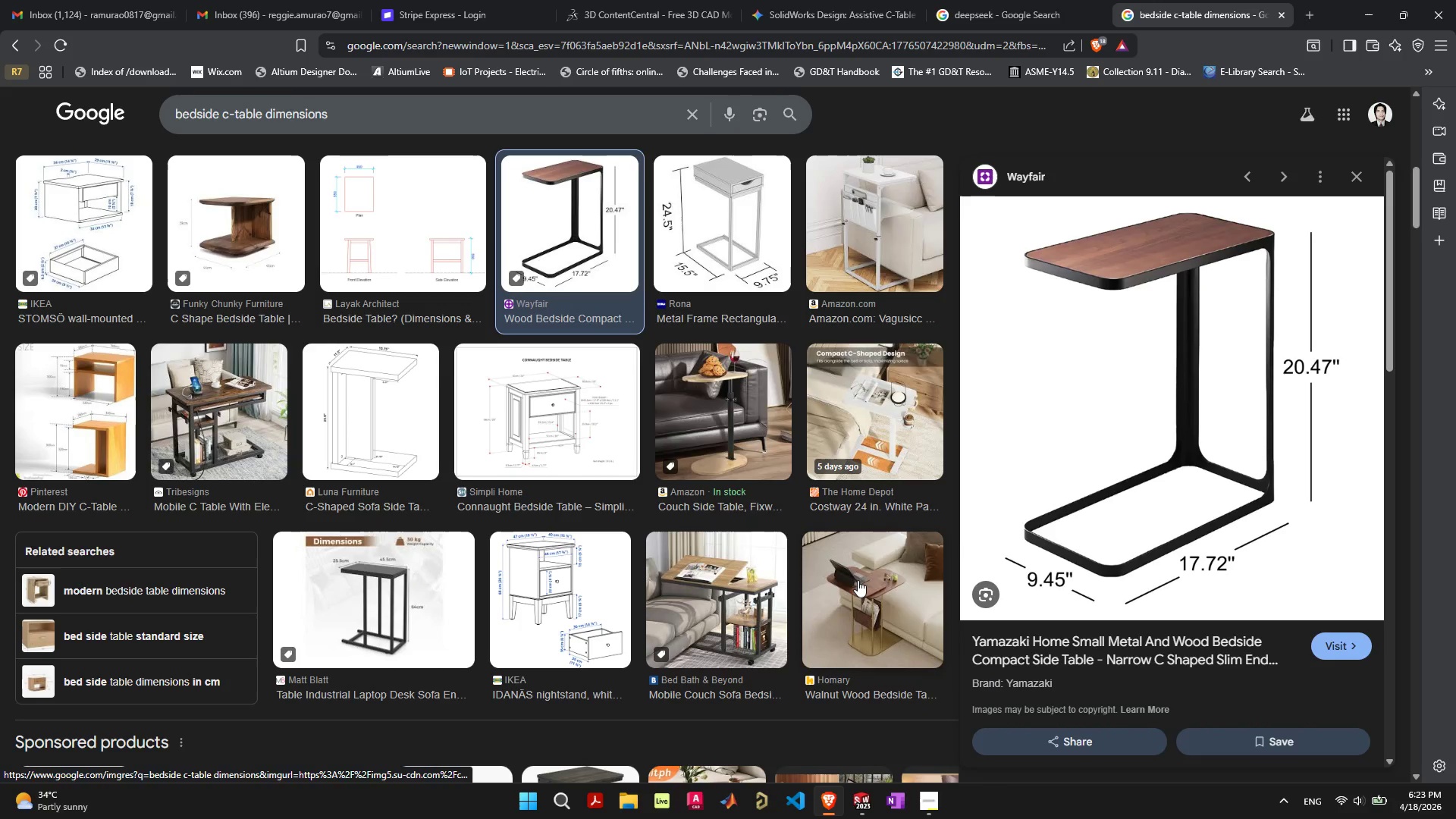 
left_click([858, 580])
 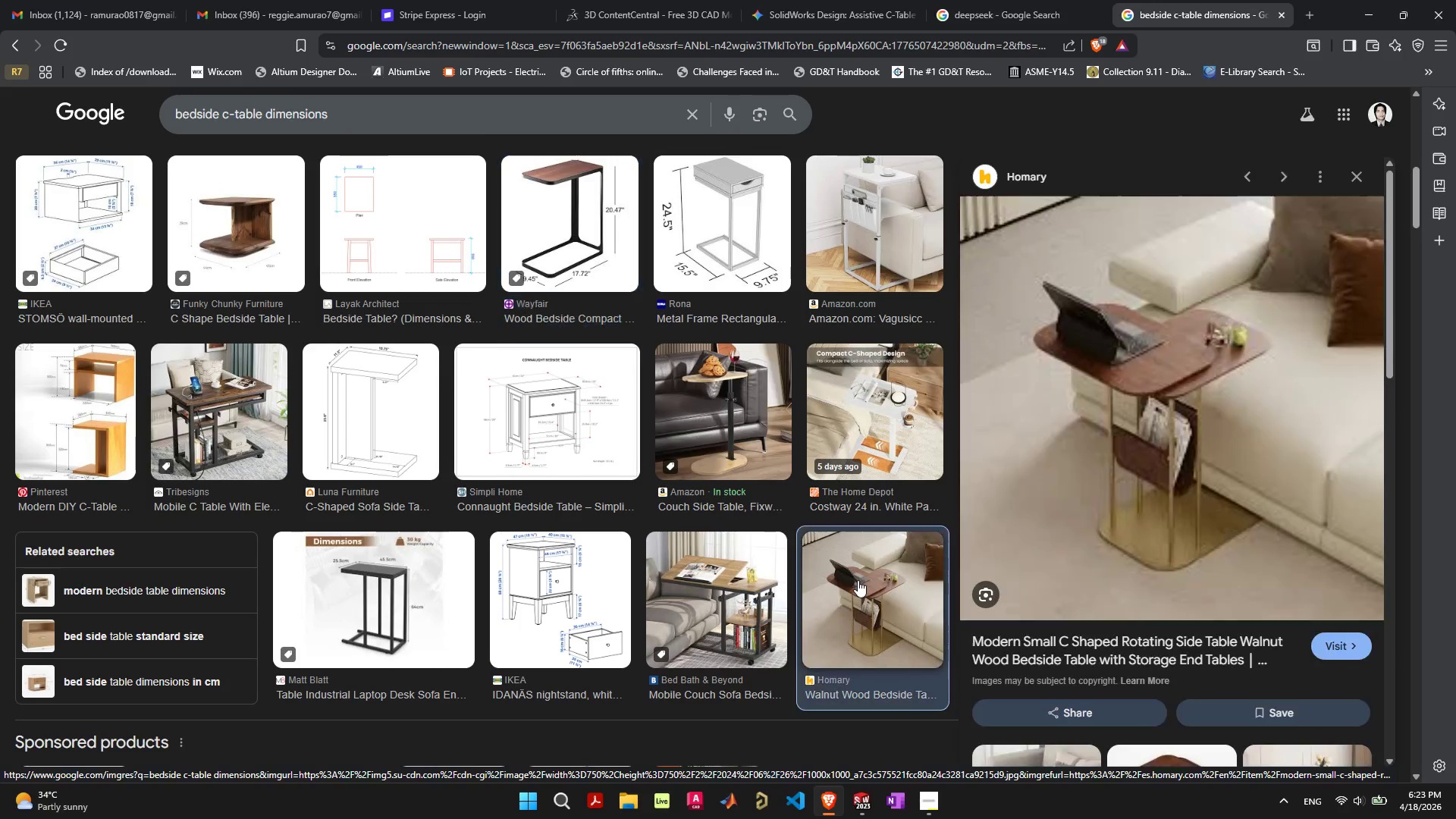 
key(Alt+AltLeft)
 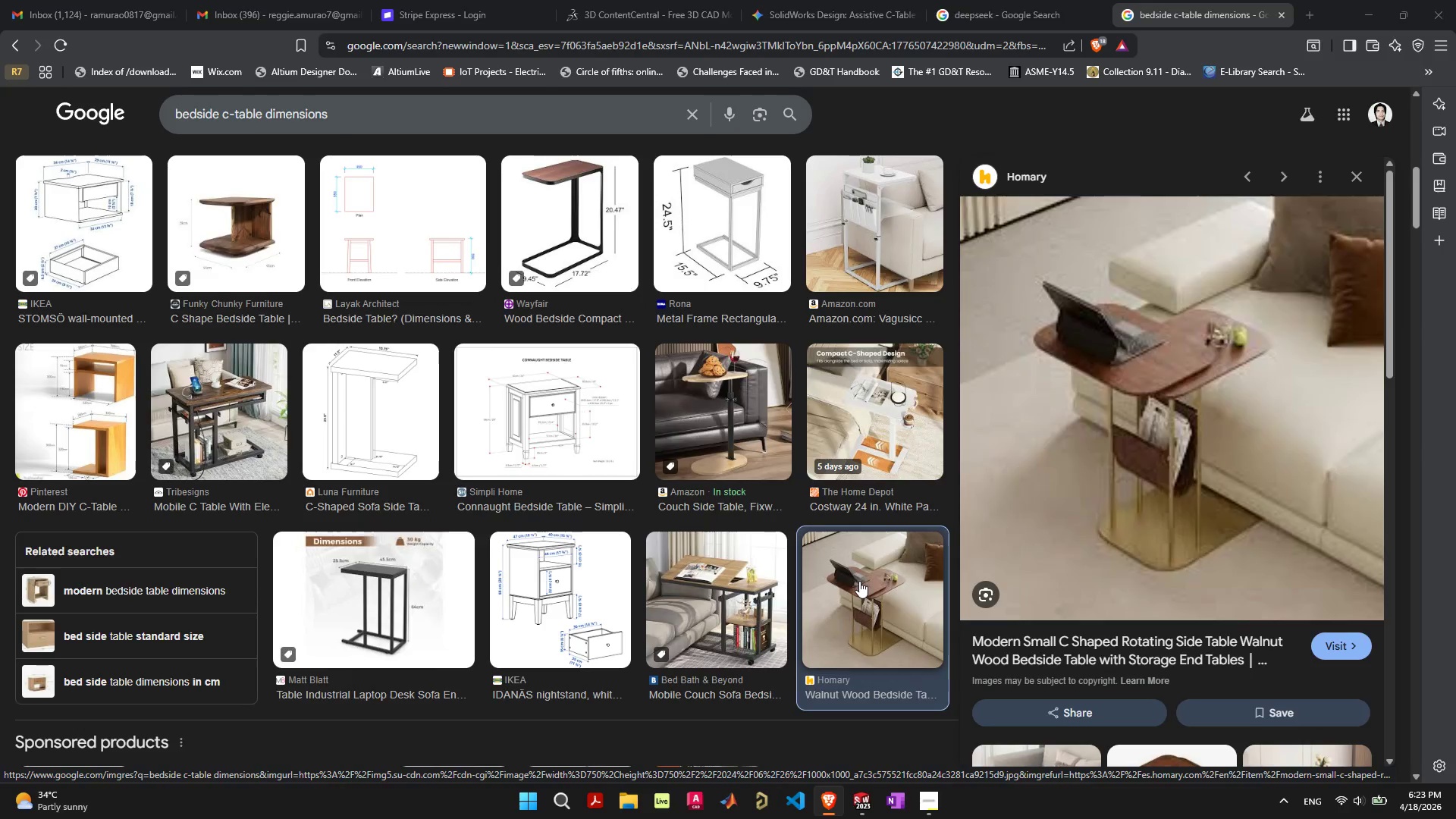 
key(Alt+Tab)
 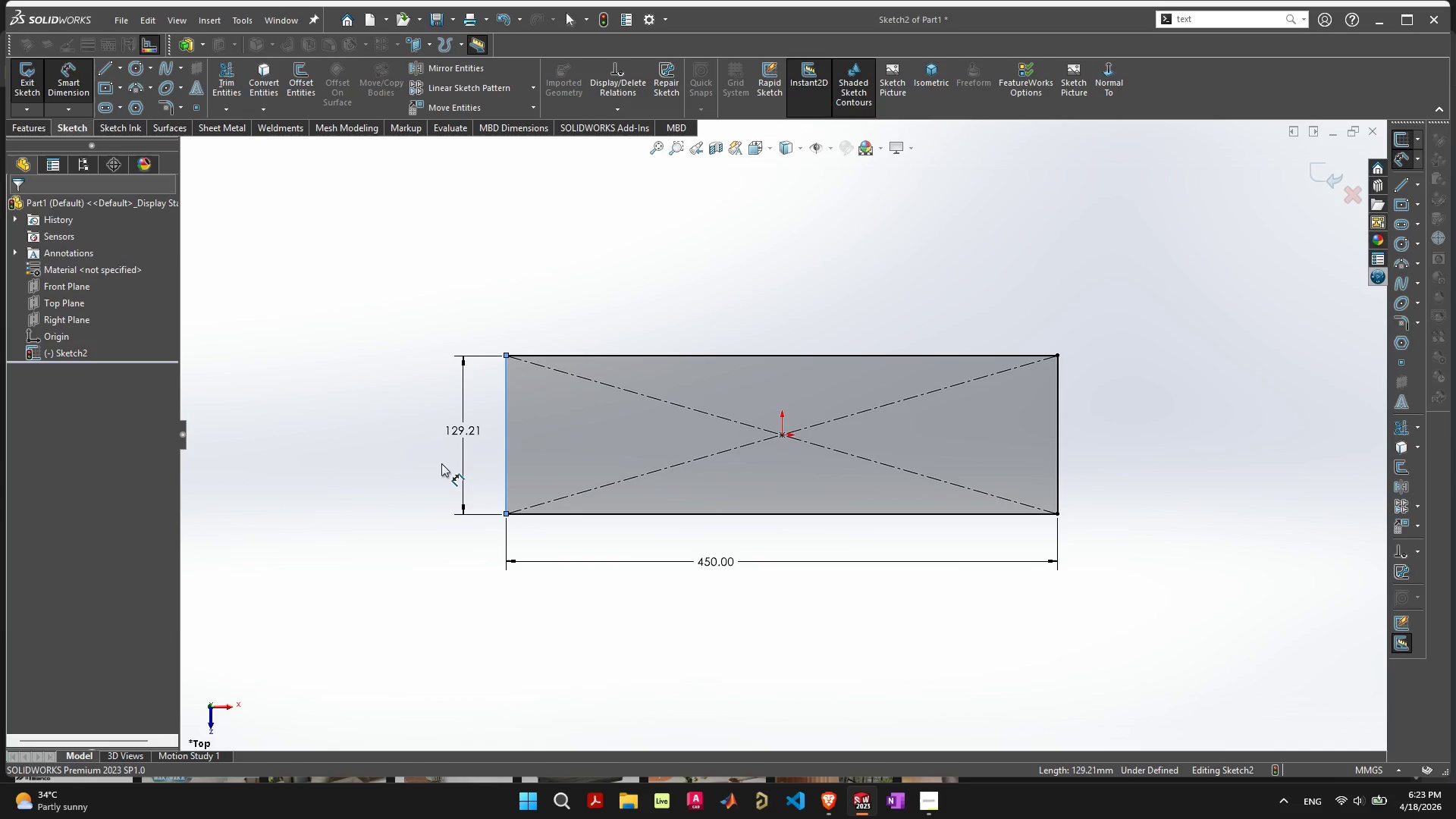 
type(9.45 in)
 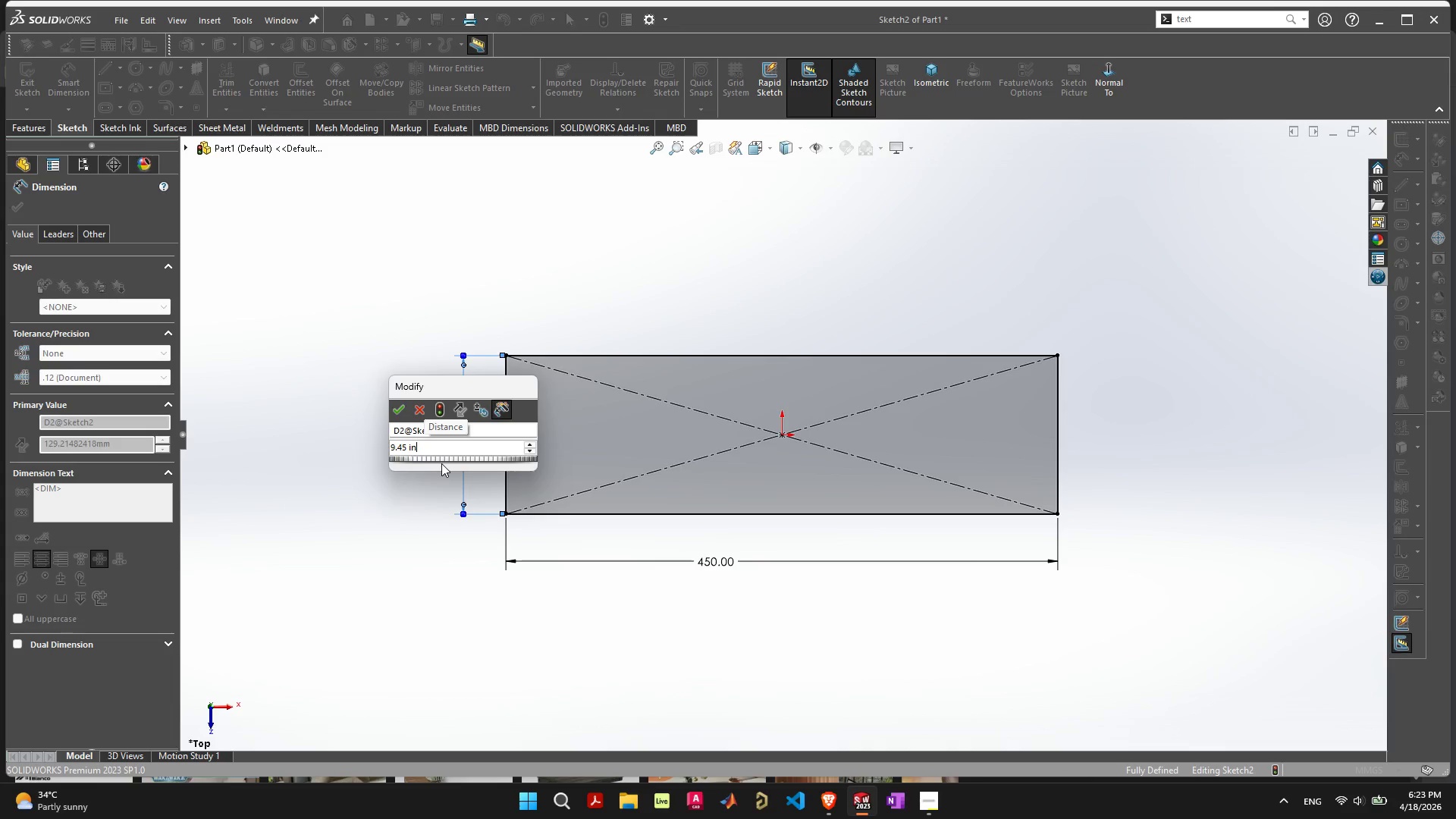 
key(Enter)
 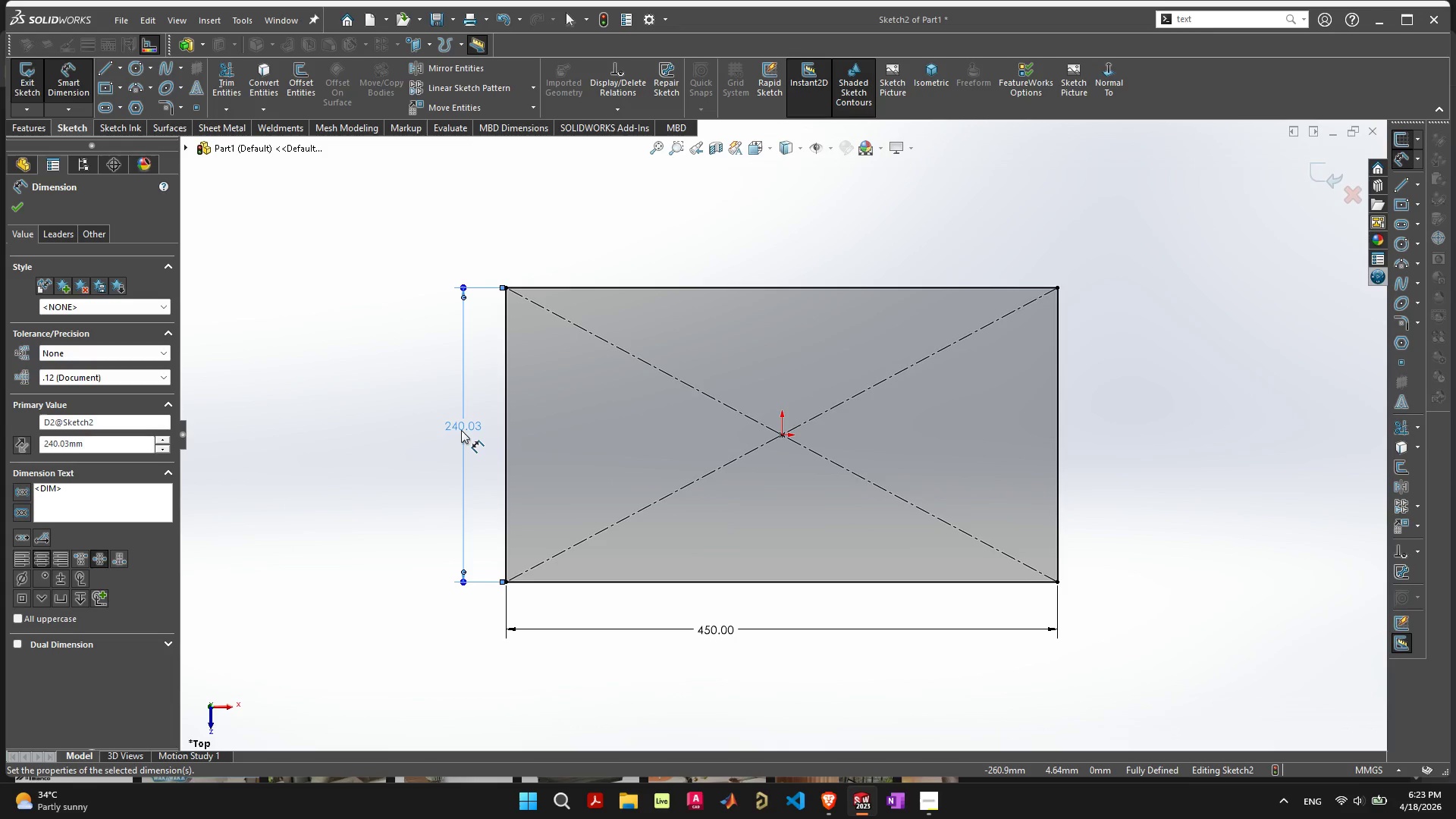 
double_click([464, 425])
 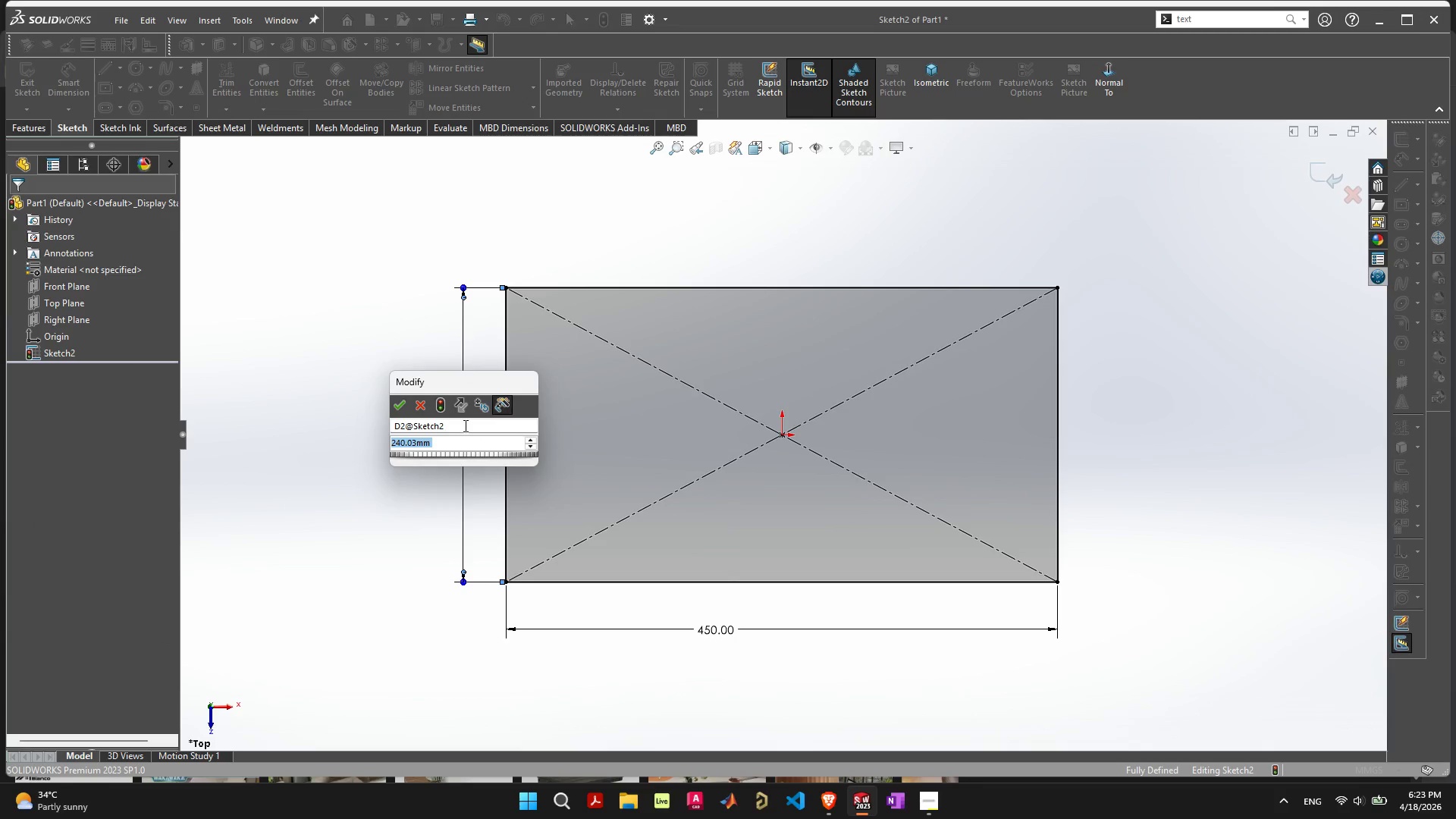 
type(240)
 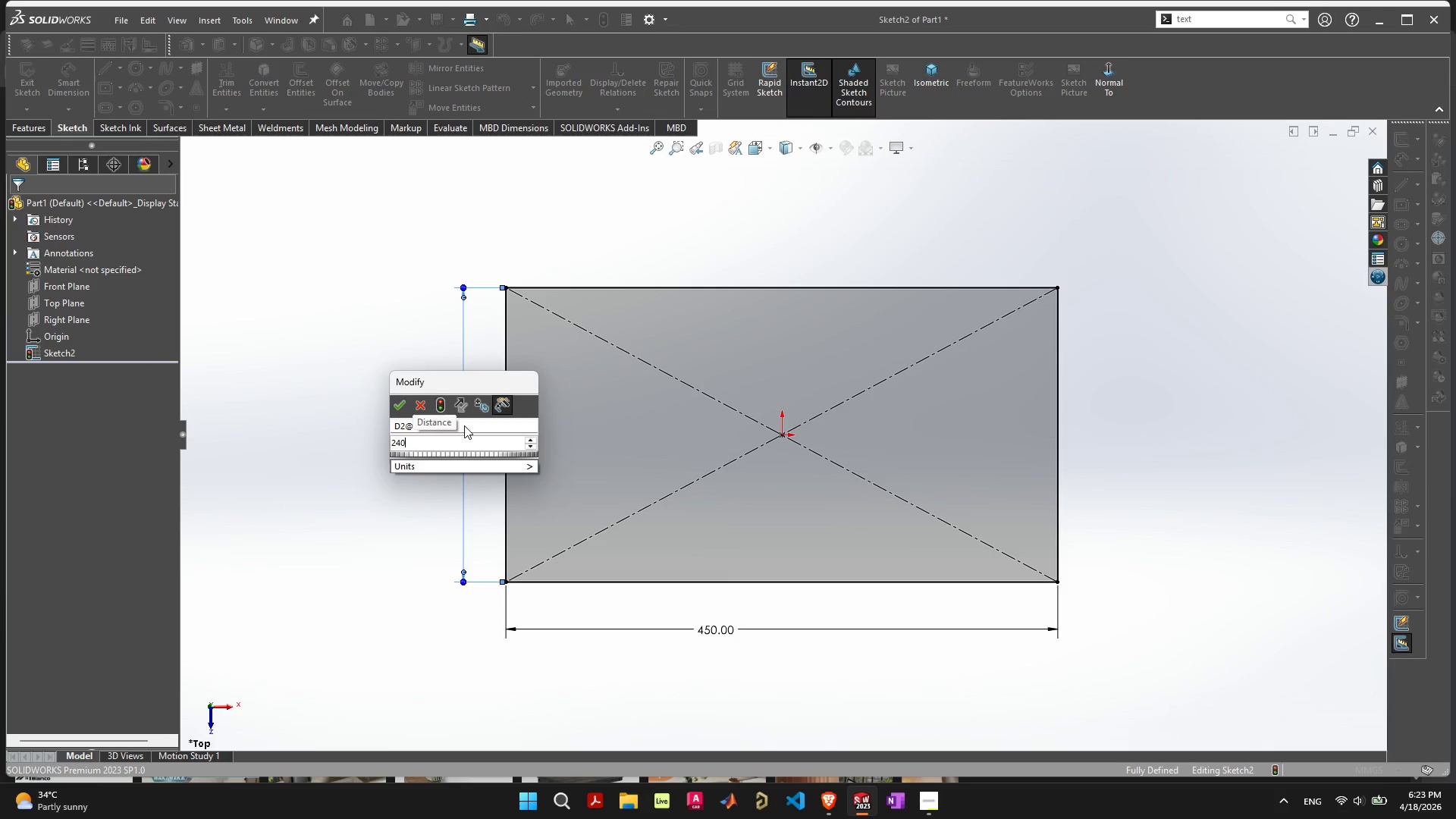 
key(Enter)
 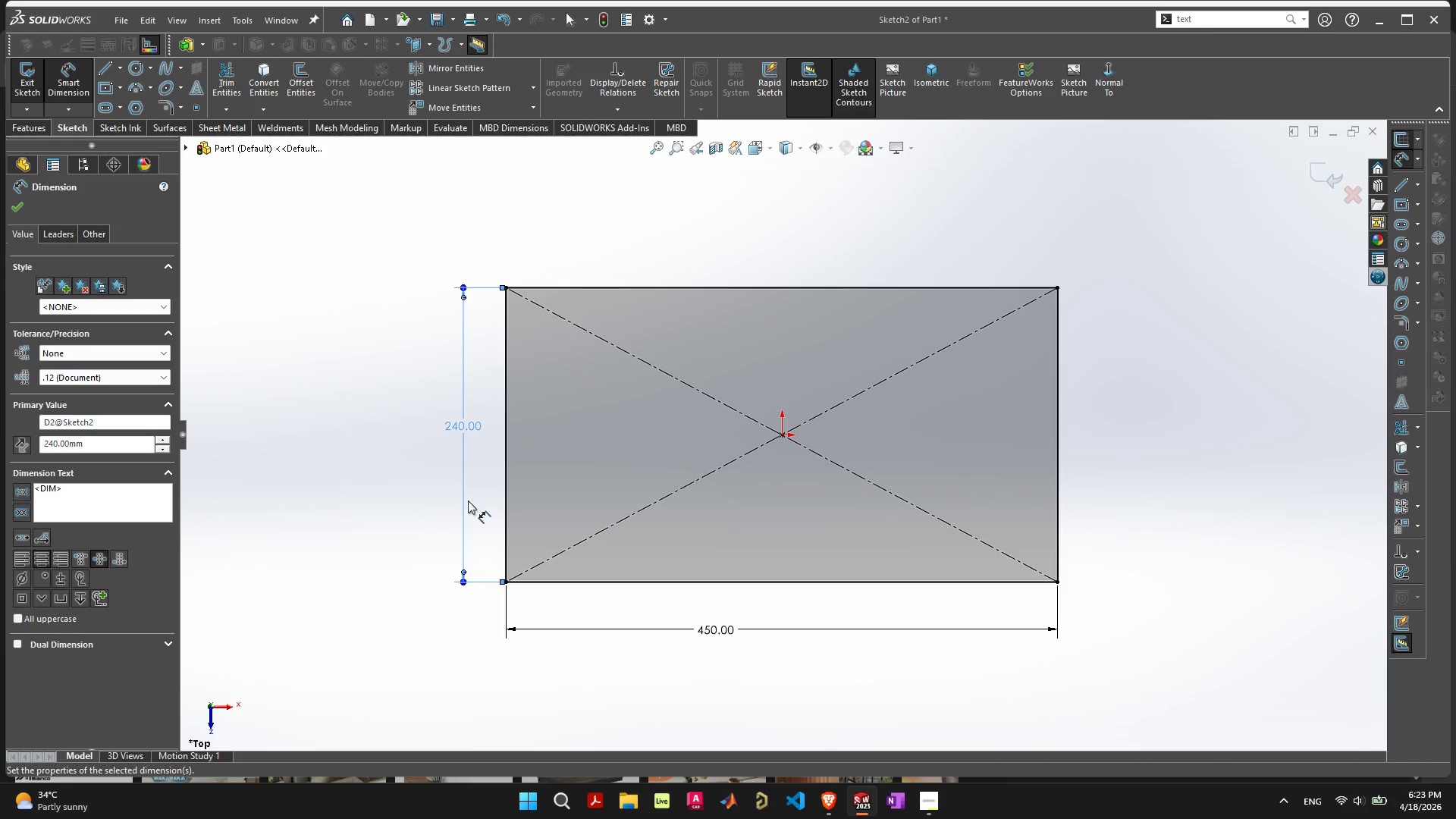 
left_click([351, 616])
 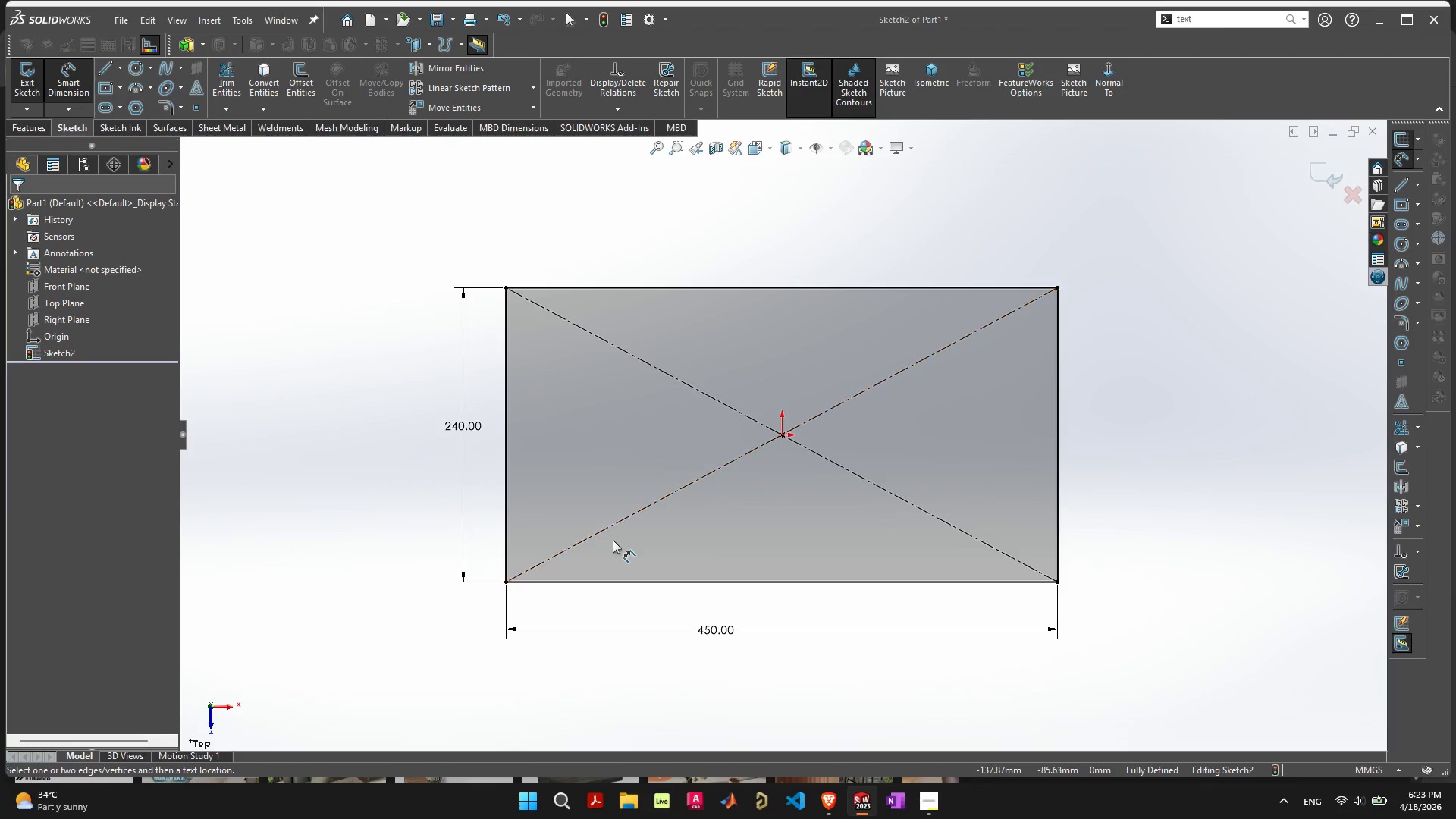 
key(Escape)
 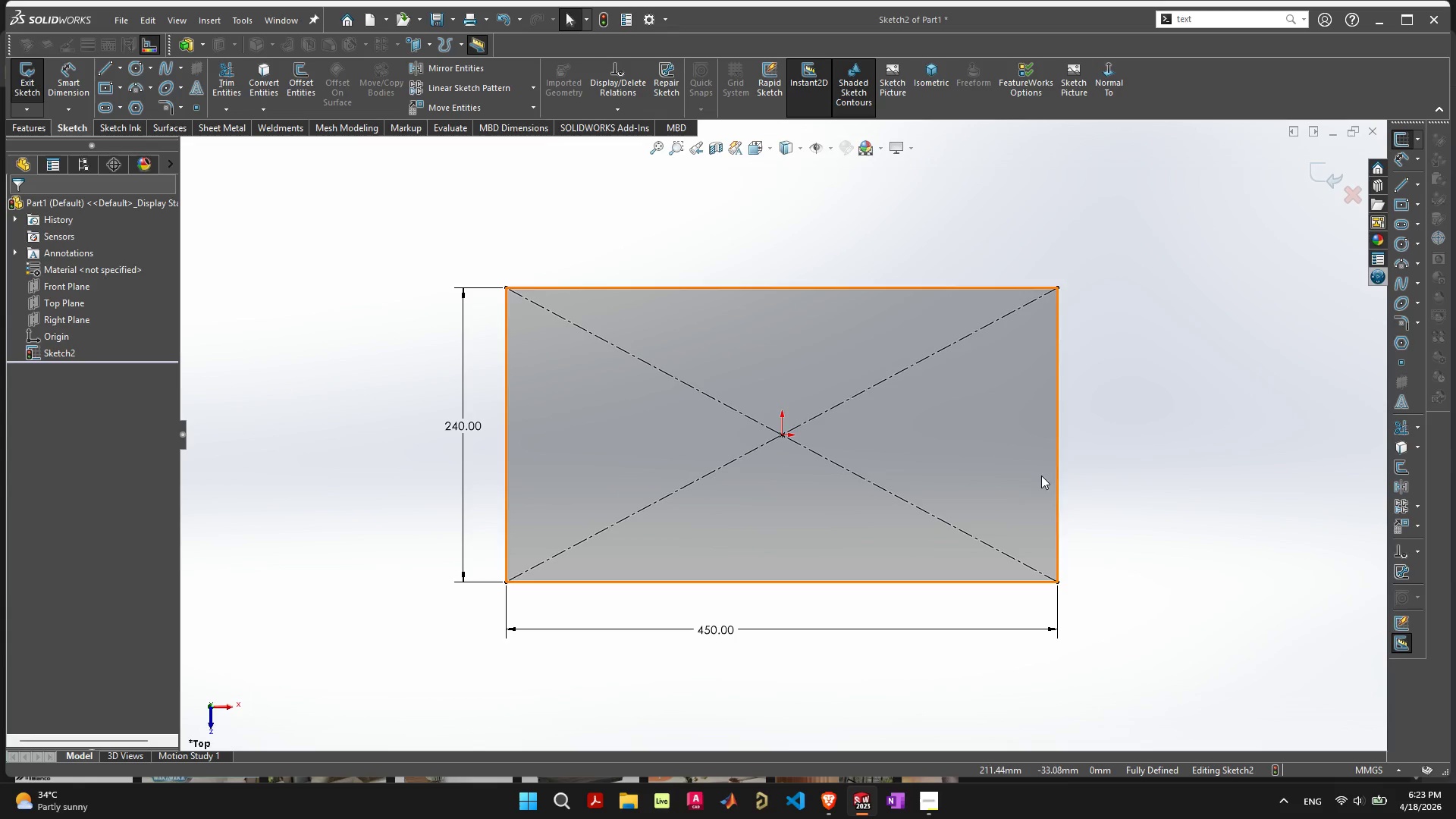 
left_click([1125, 469])
 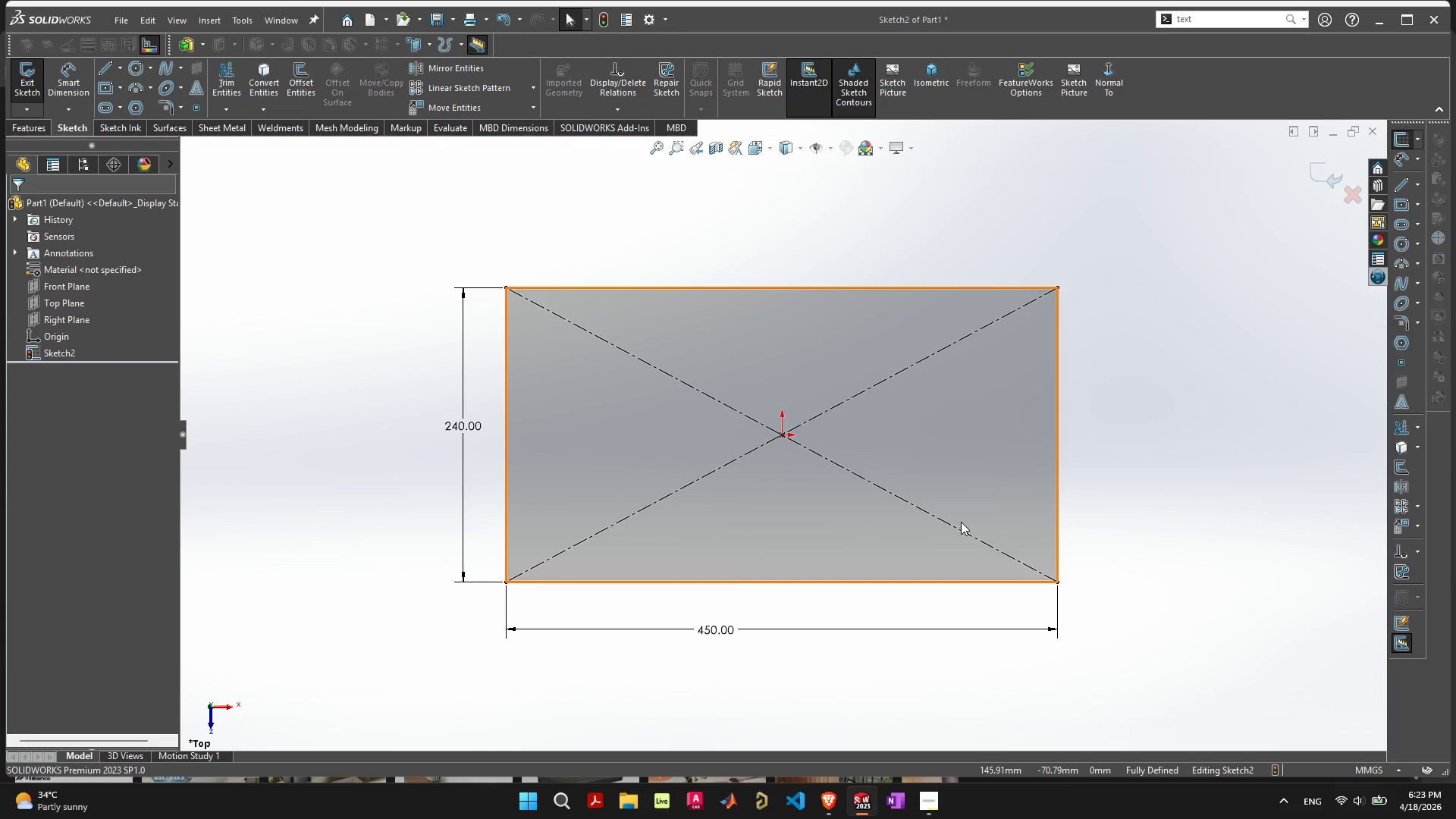 
key(Alt+AltLeft)
 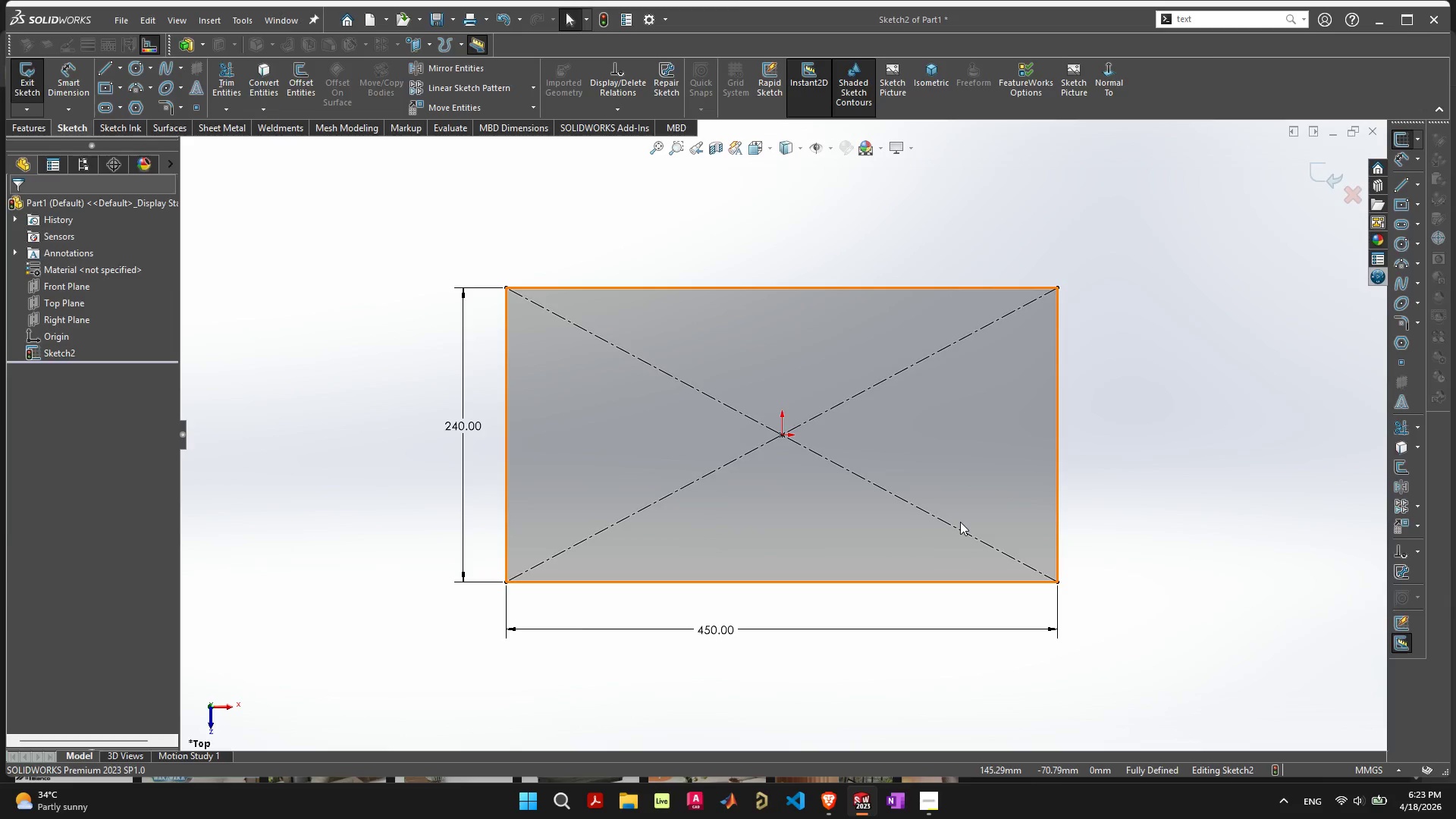 
key(Alt+Tab)
 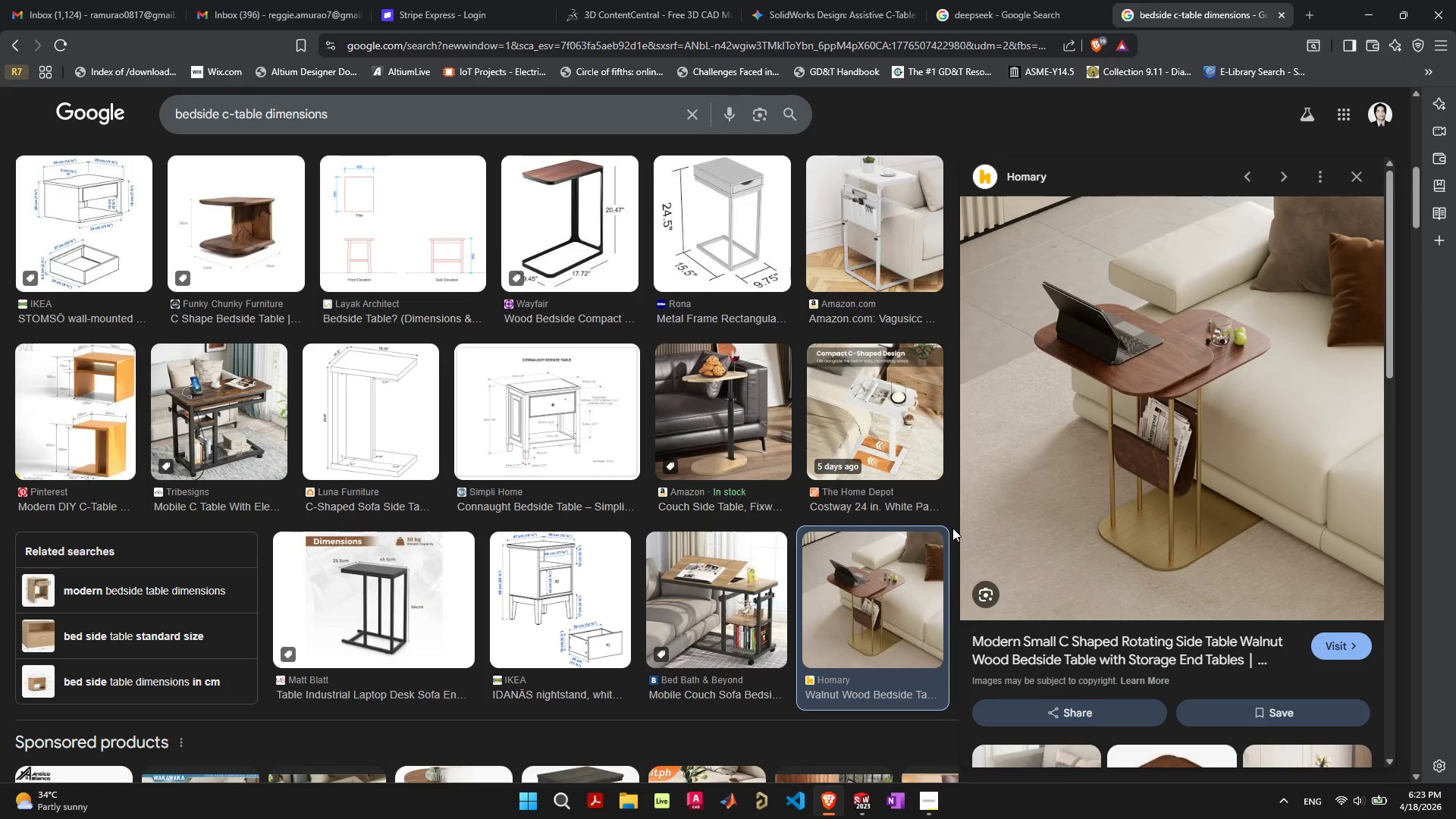 
wait(6.67)
 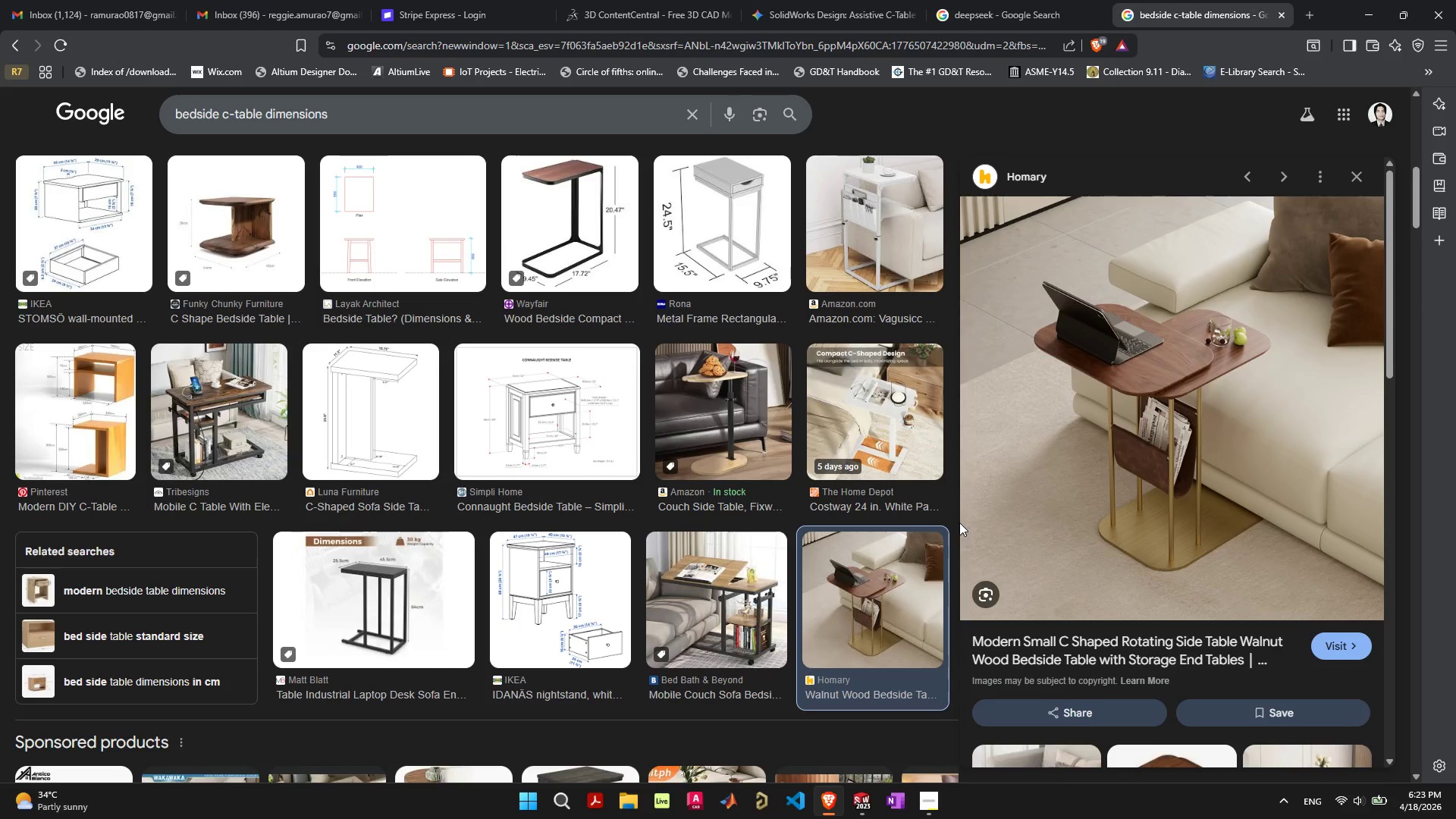 
key(Alt+AltLeft)
 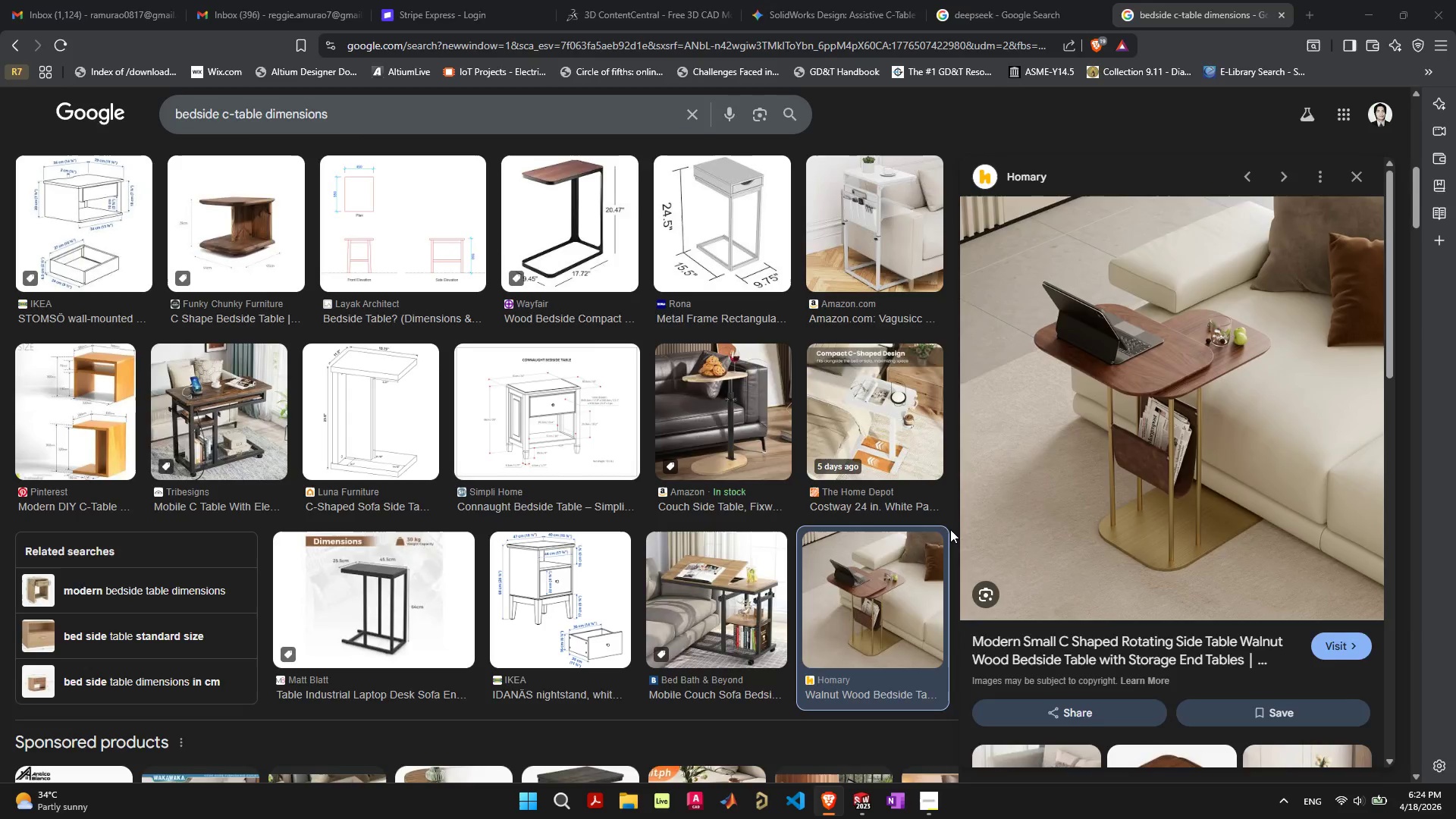 
key(Alt+Tab)
 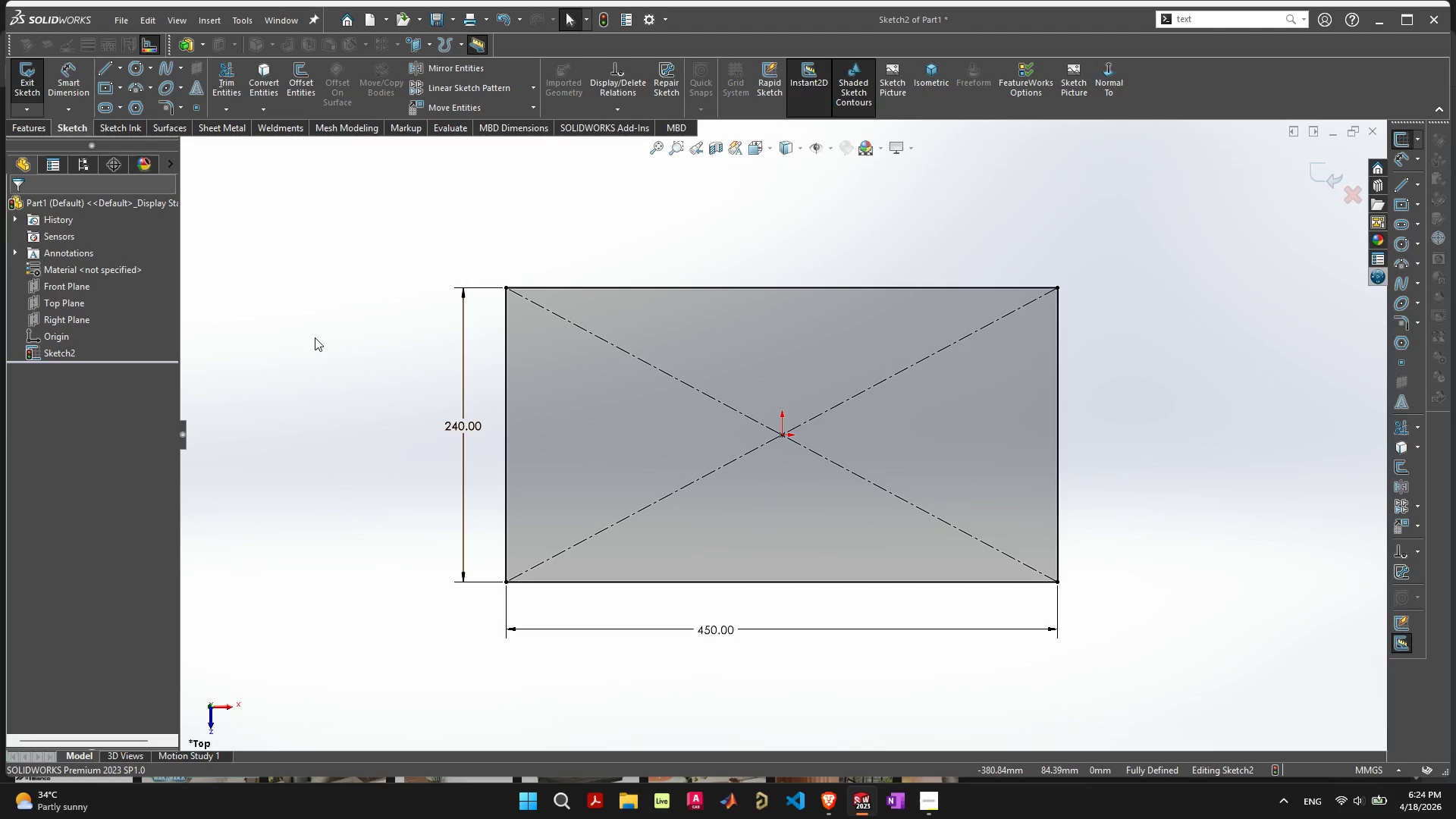 
left_click([325, 294])
 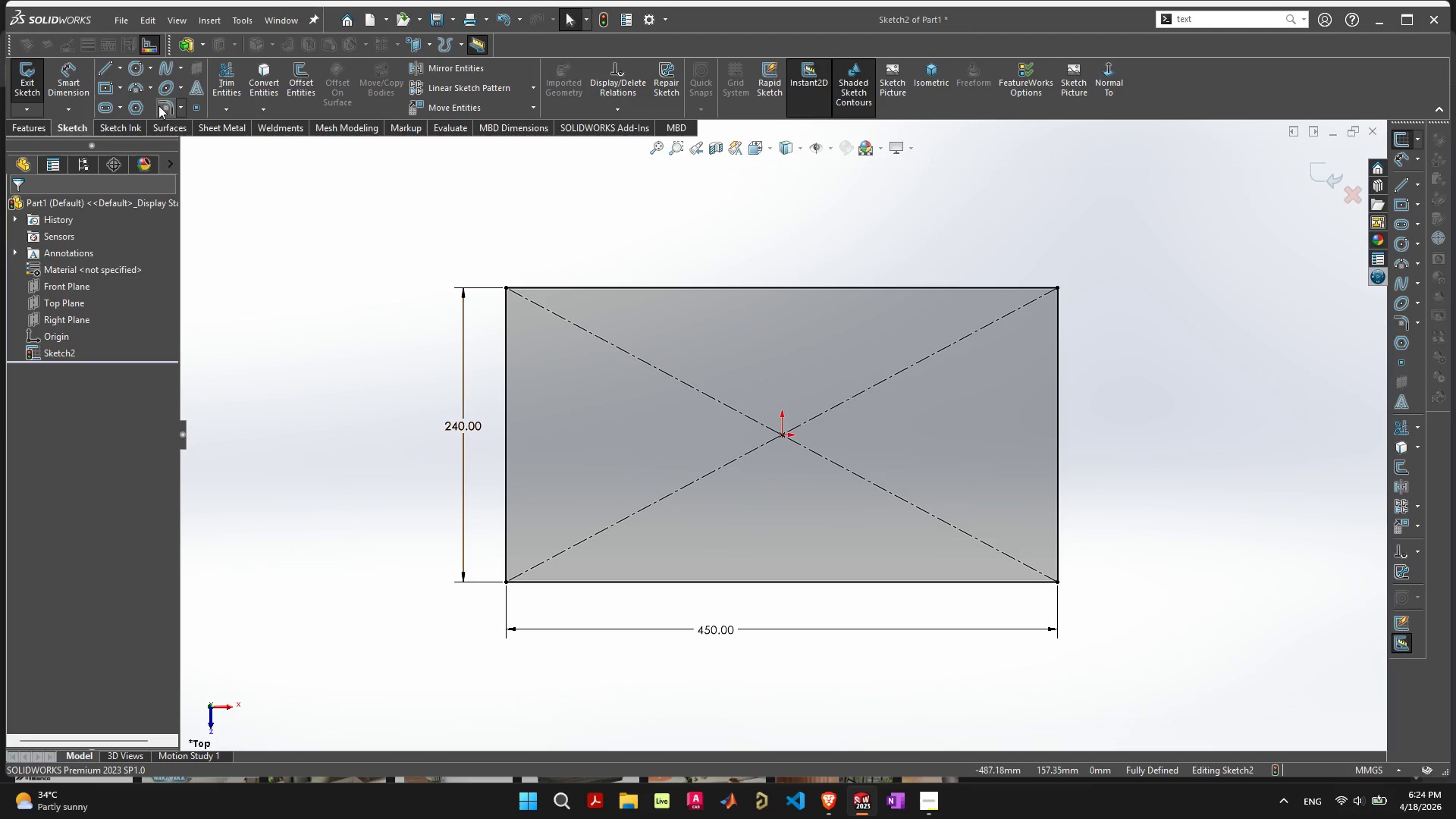 
left_click([165, 102])
 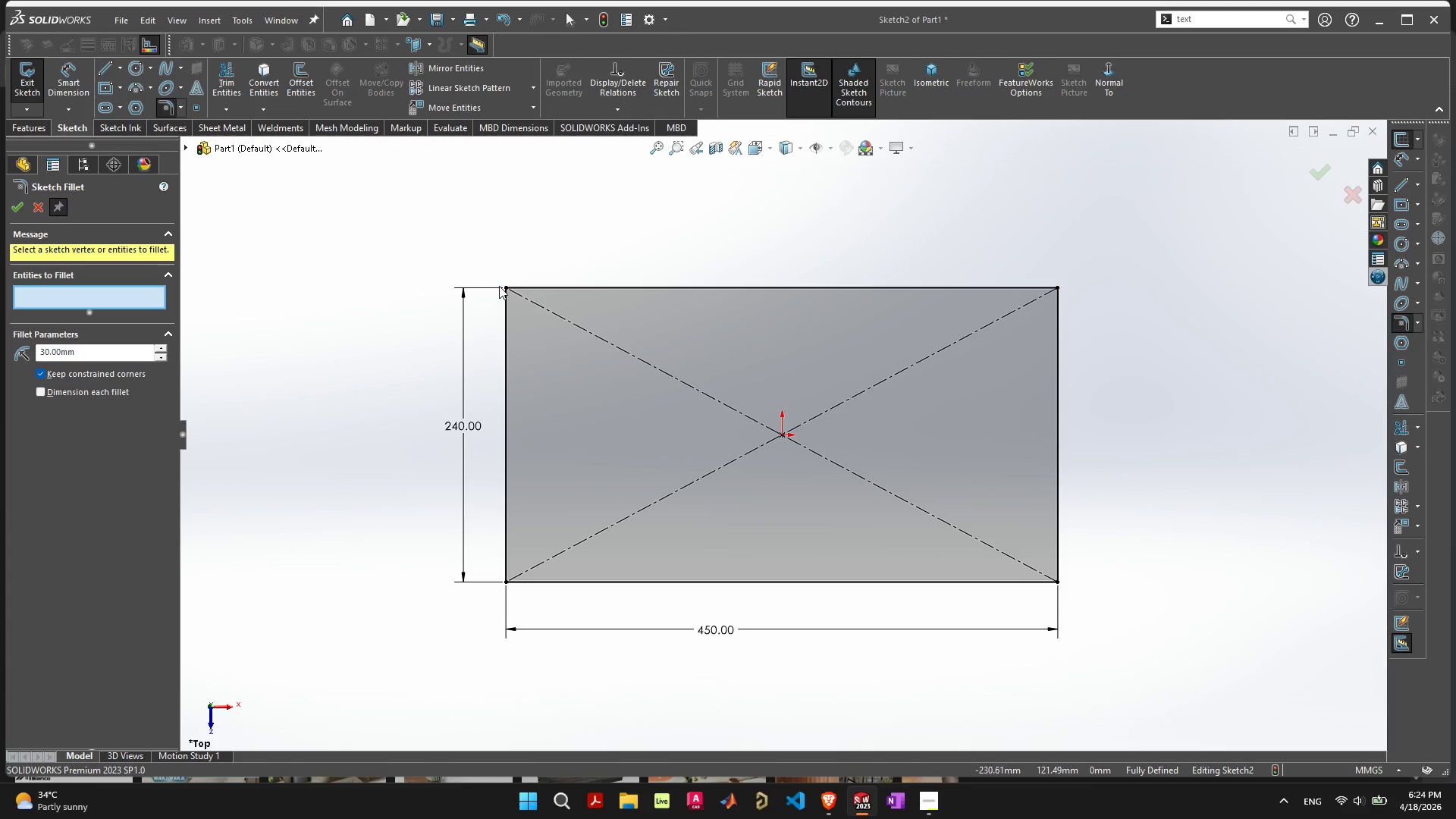 
wait(7.05)
 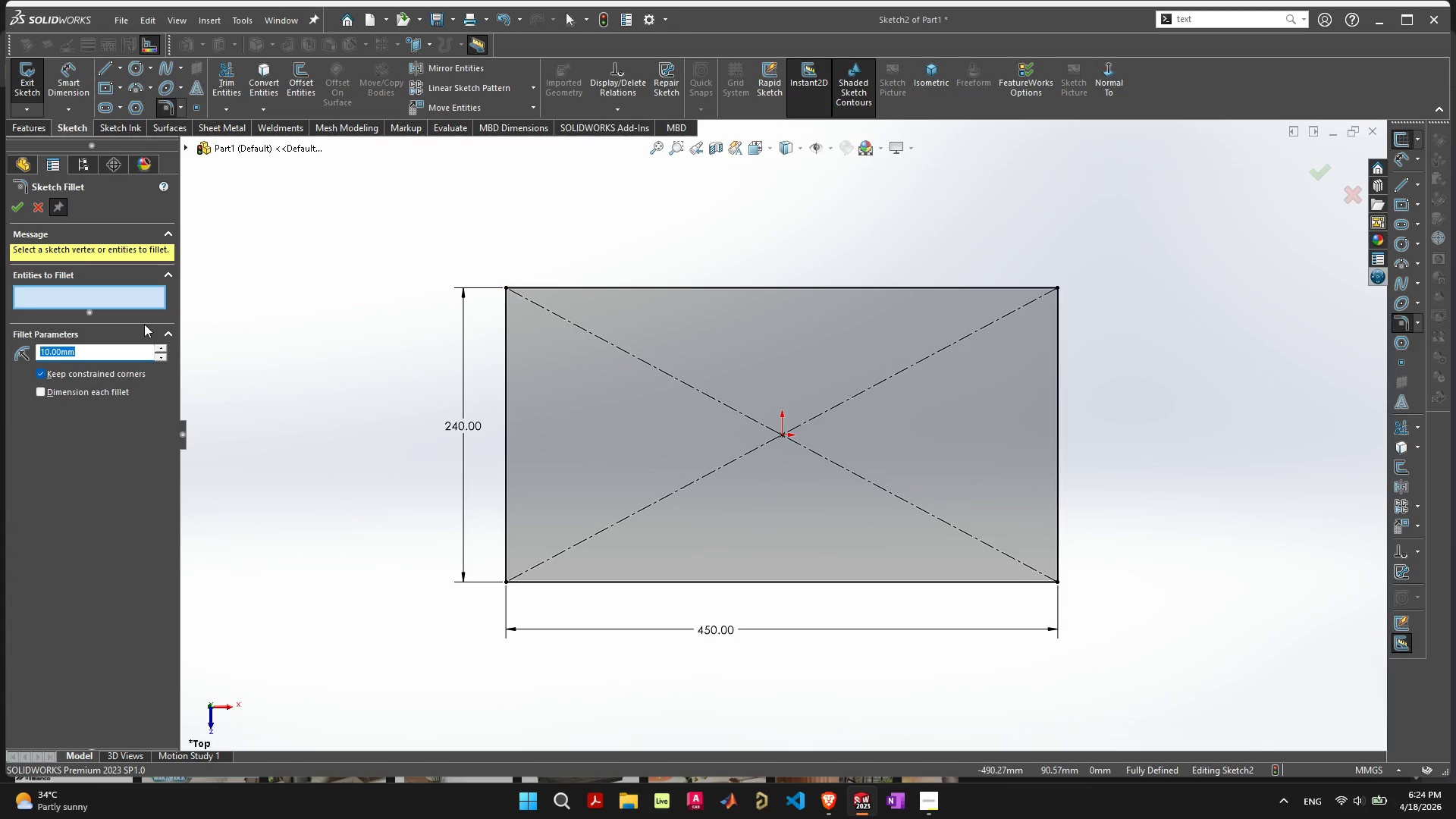 
left_click([506, 287])
 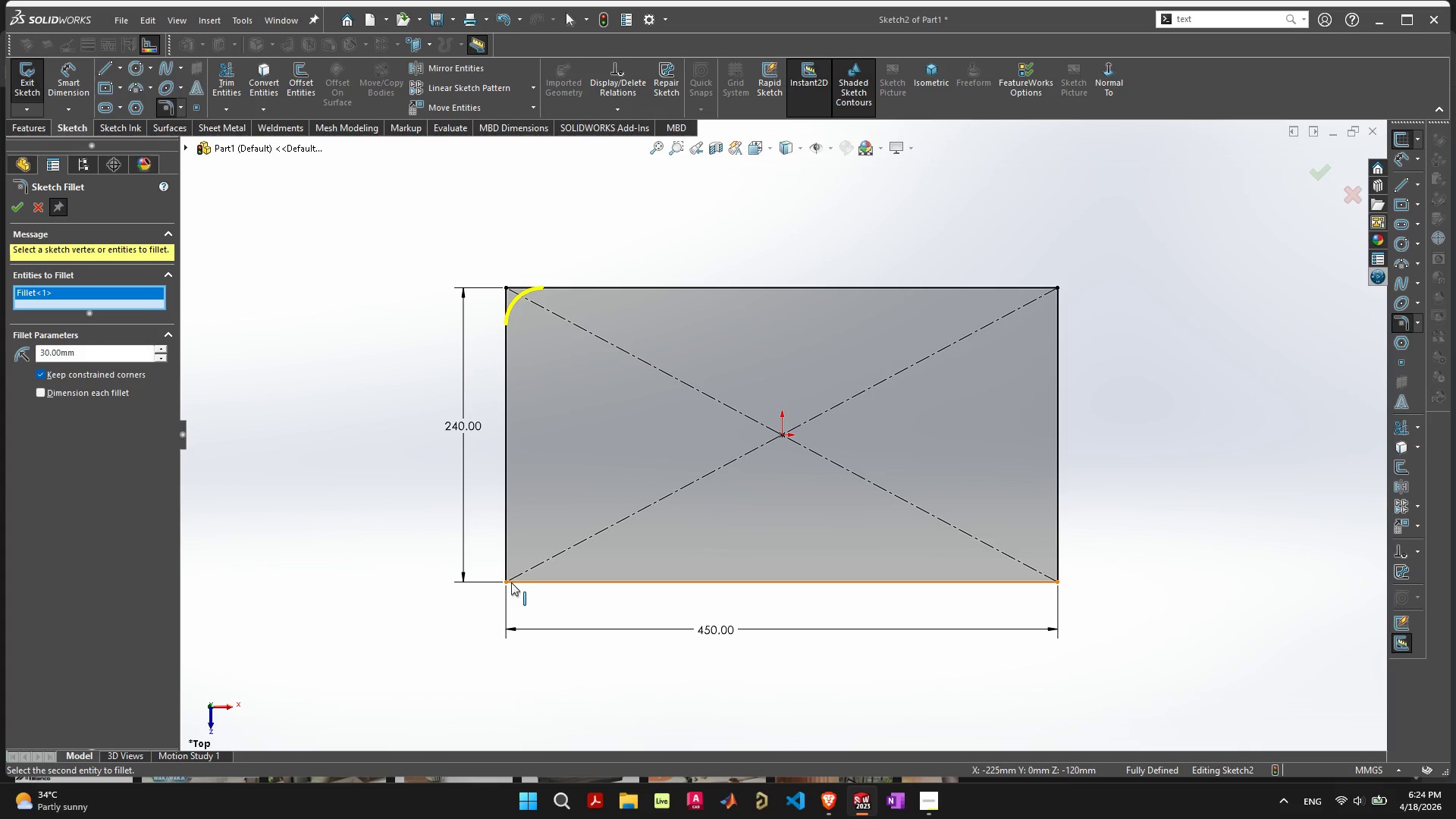 
left_click([505, 584])
 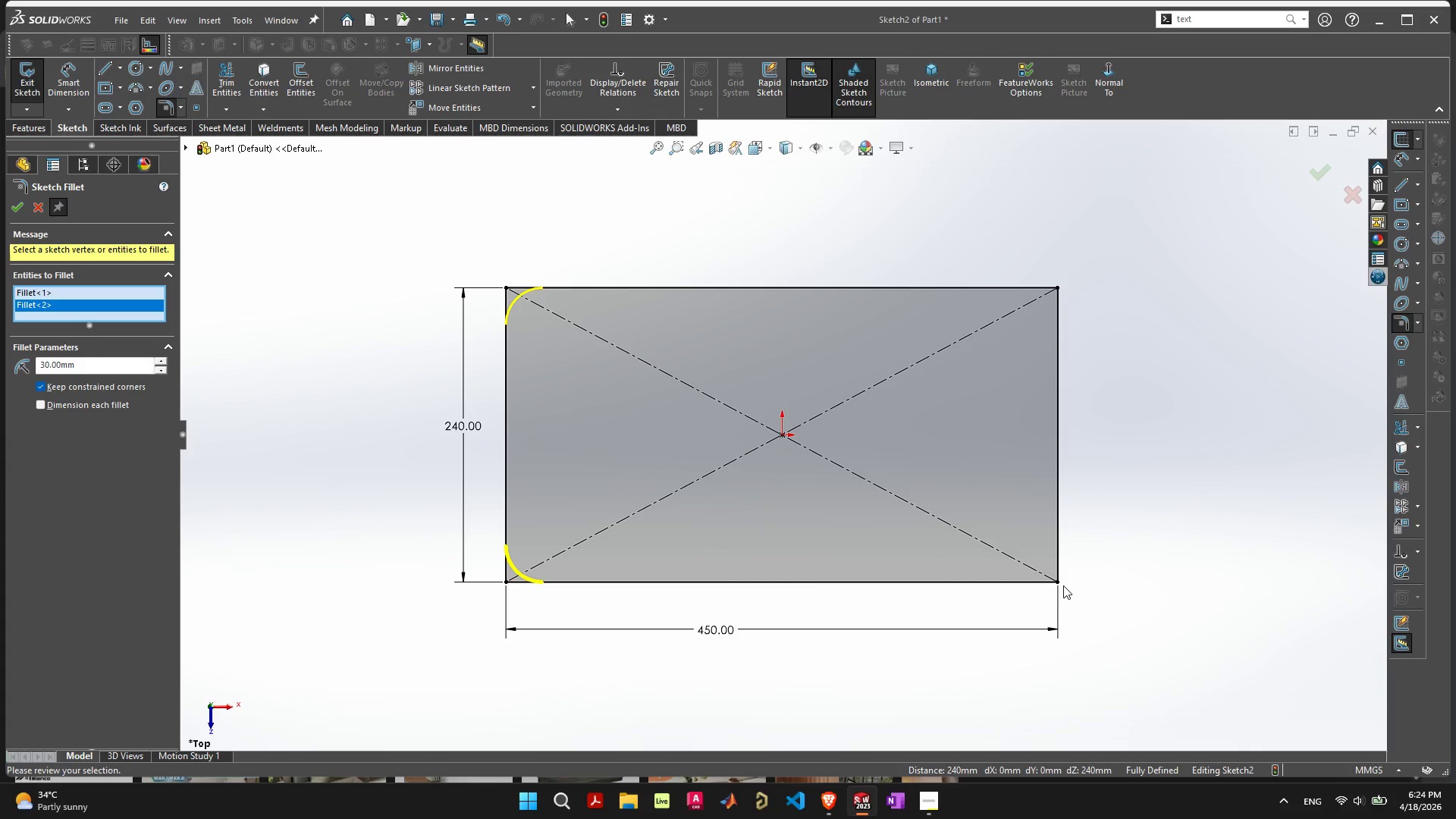 
left_click([1059, 582])
 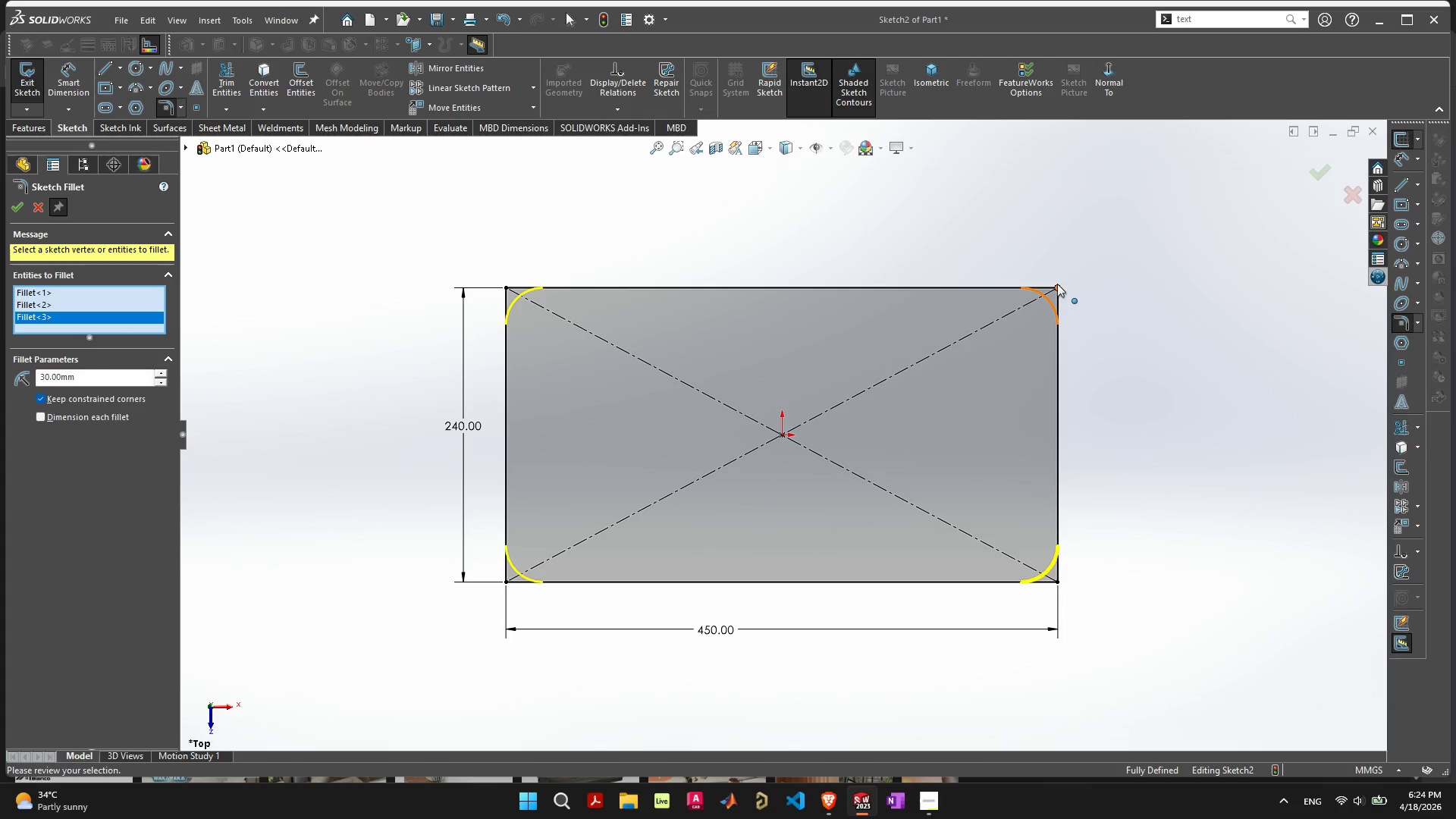 
left_click([1057, 286])
 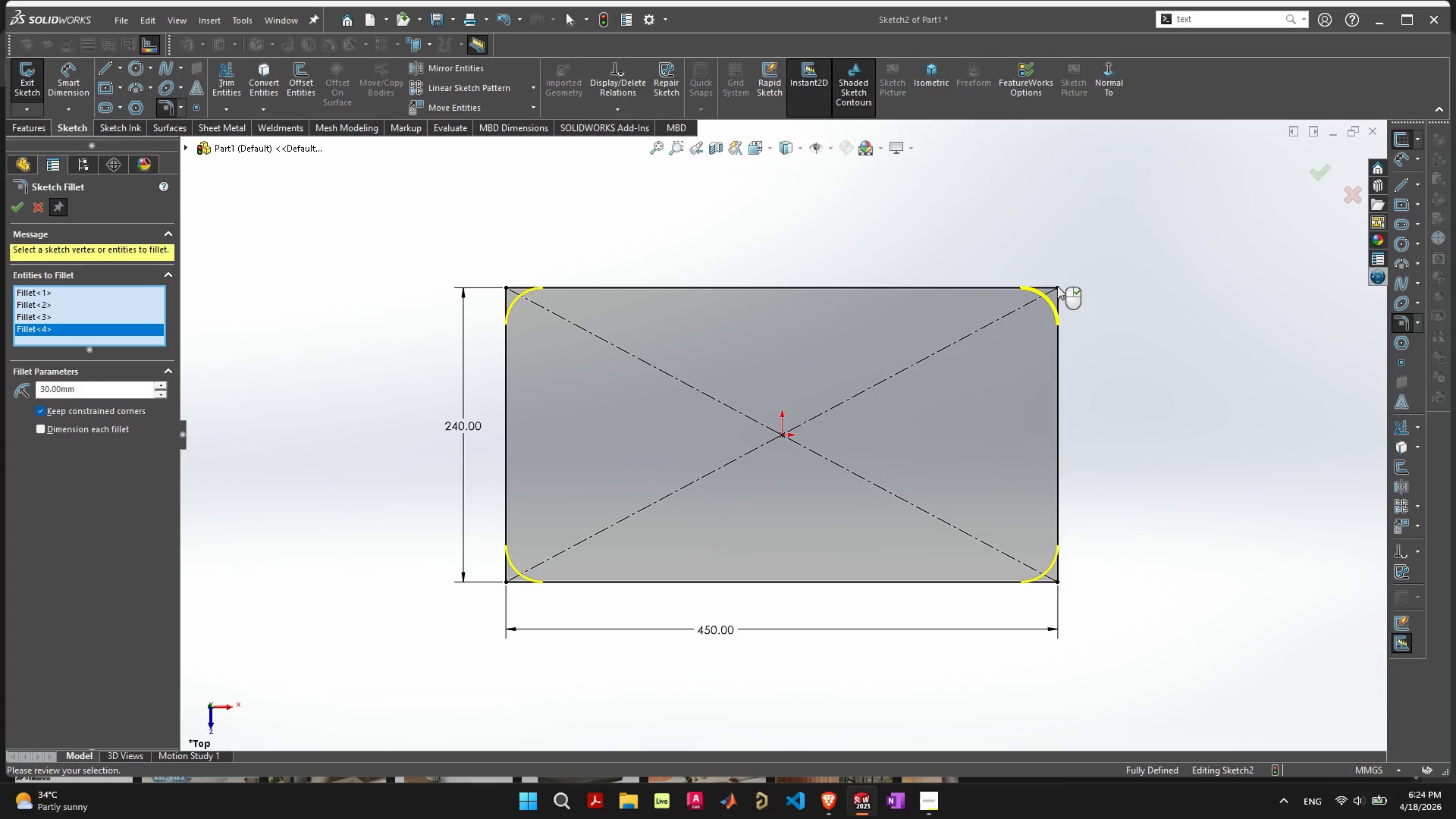 
key(Enter)
 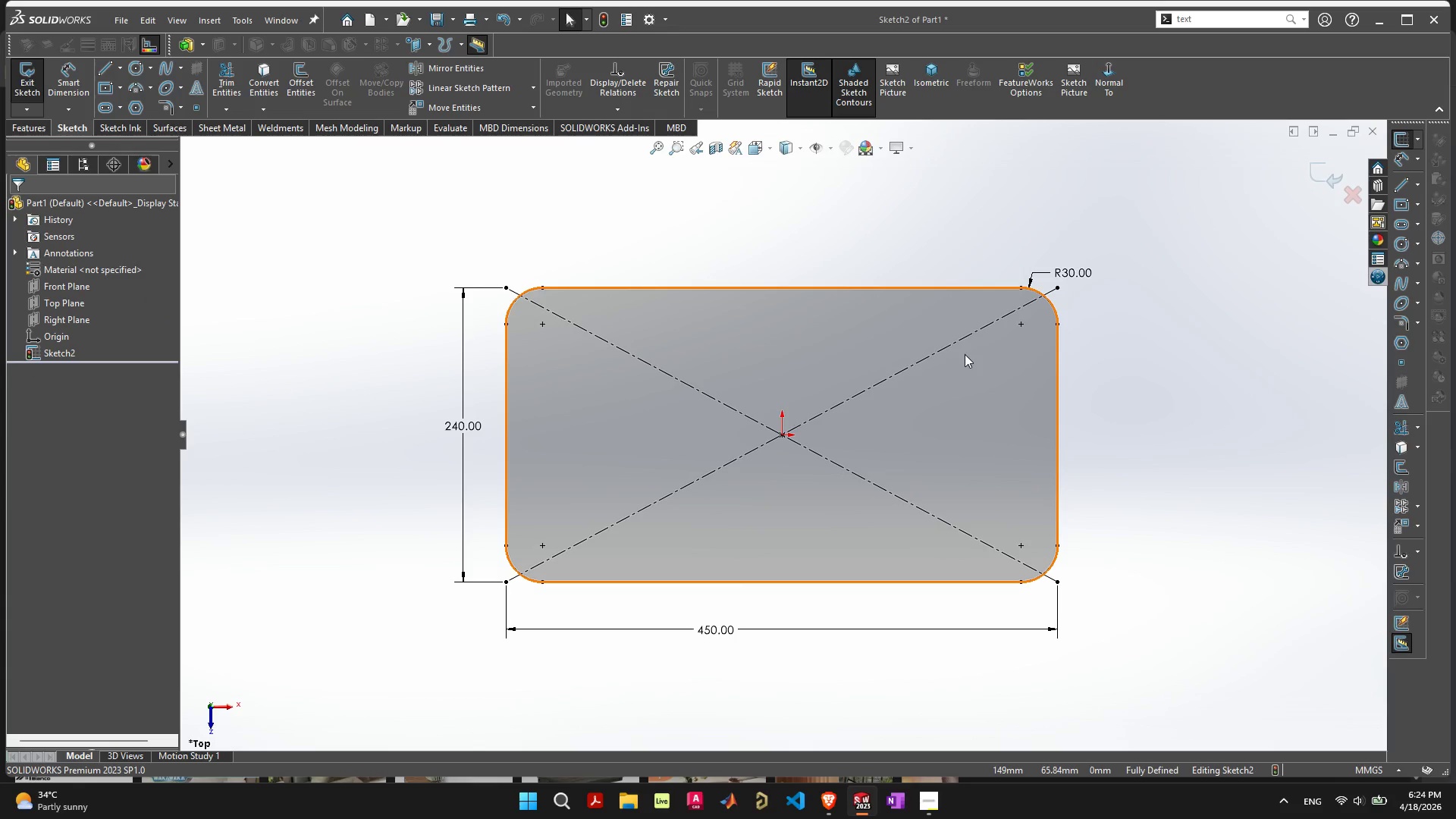 
left_click([932, 429])
 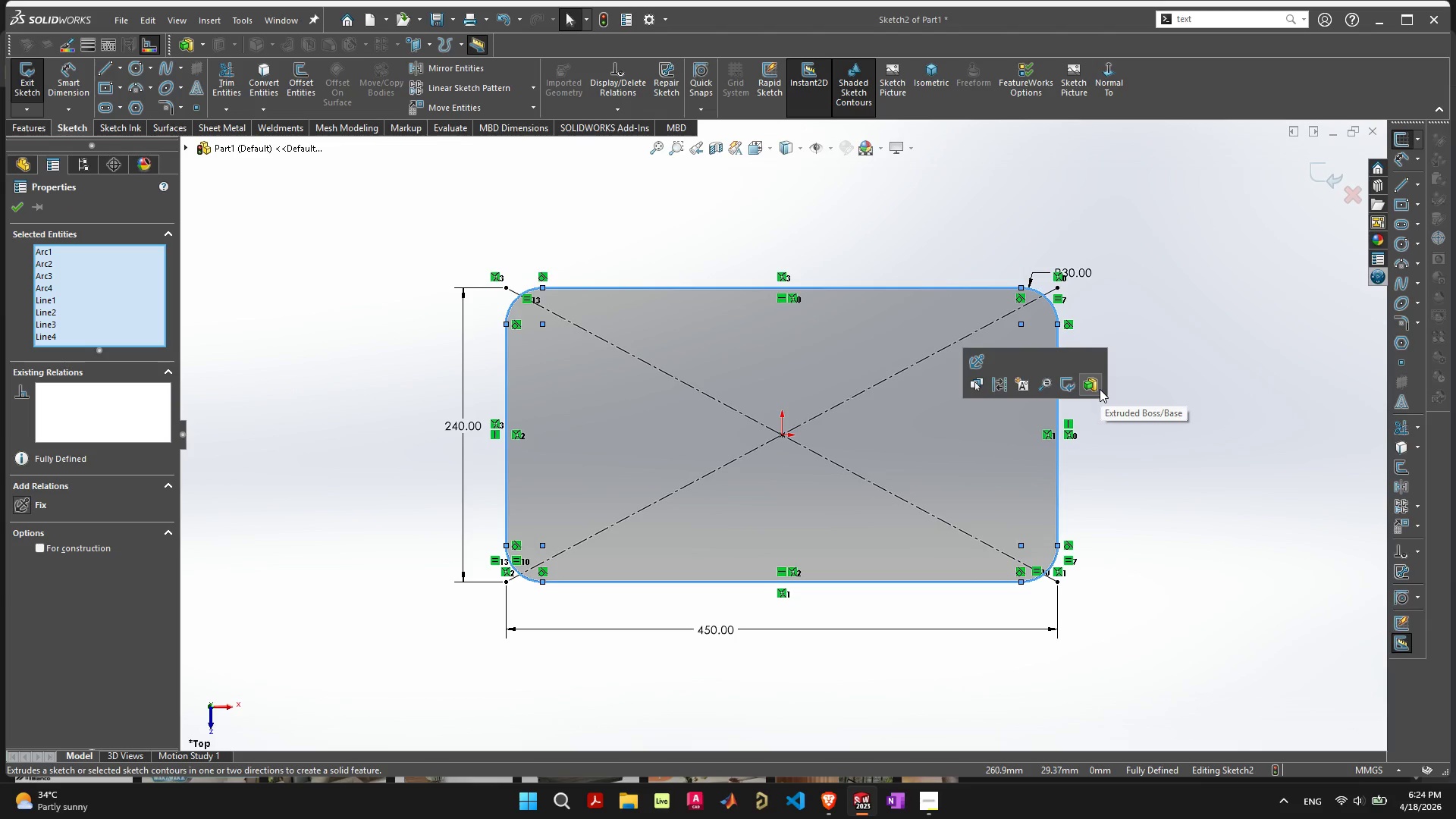 
left_click([1098, 385])
 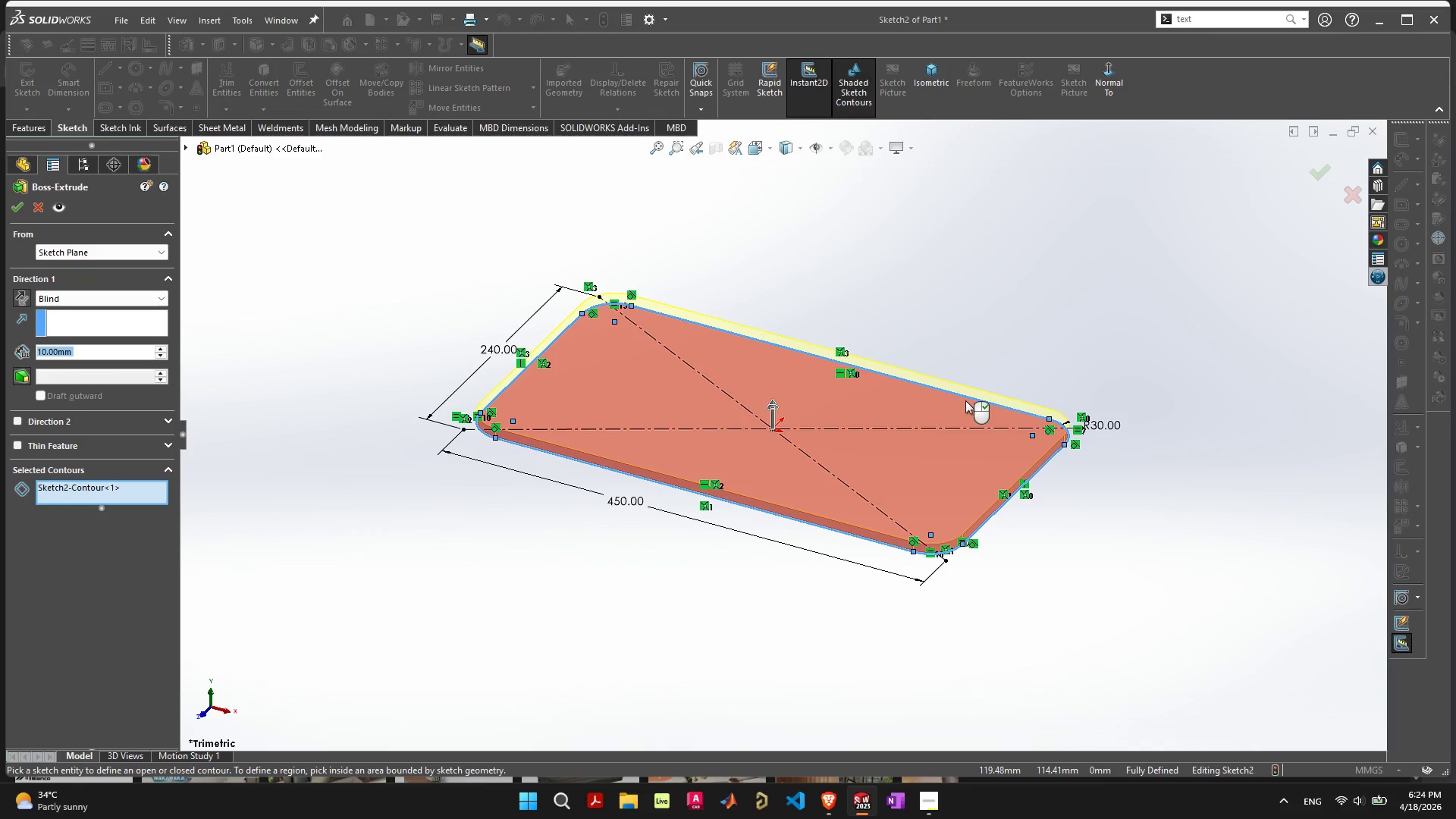 
type(1.5in)
 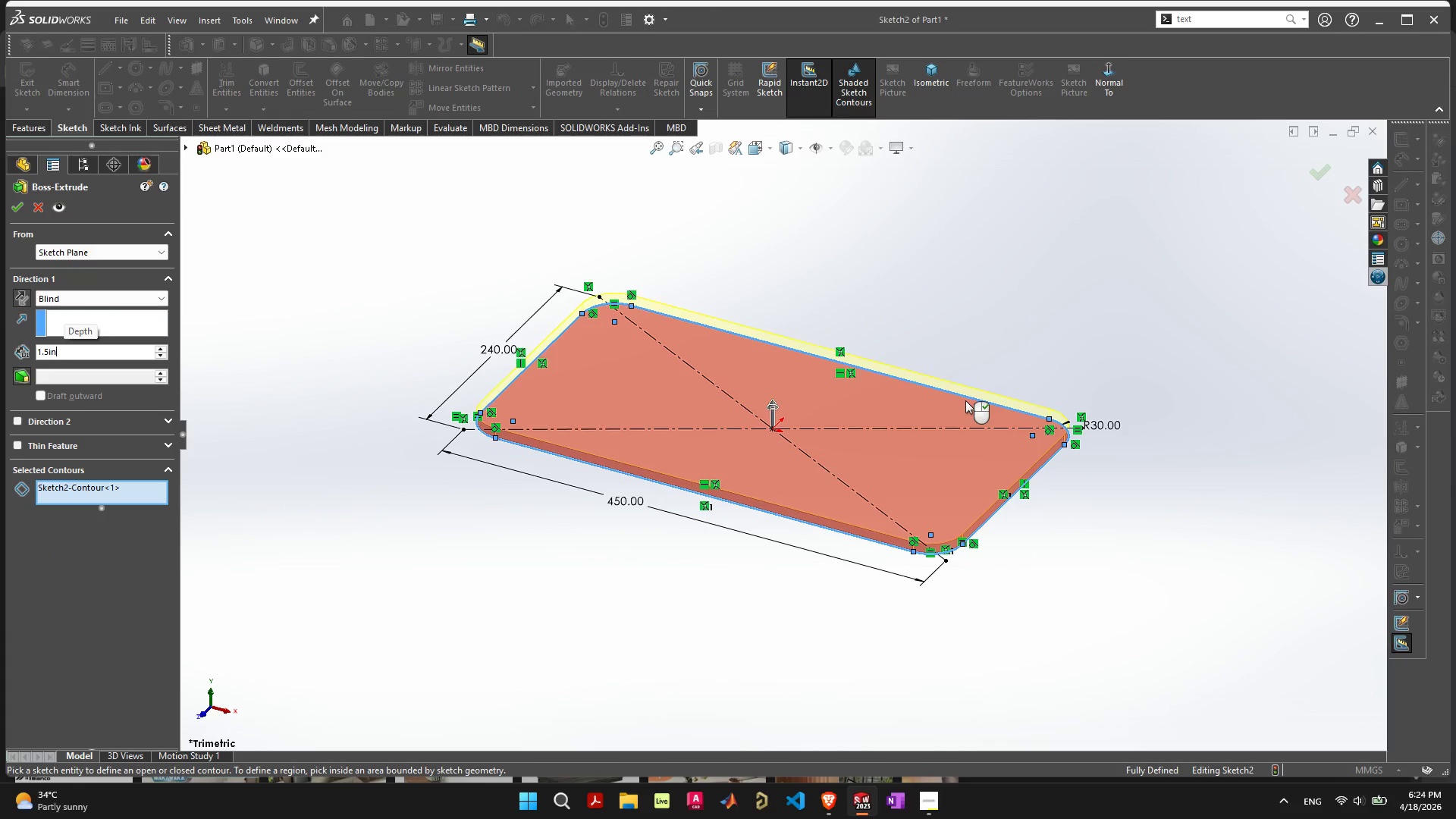 
key(Enter)
 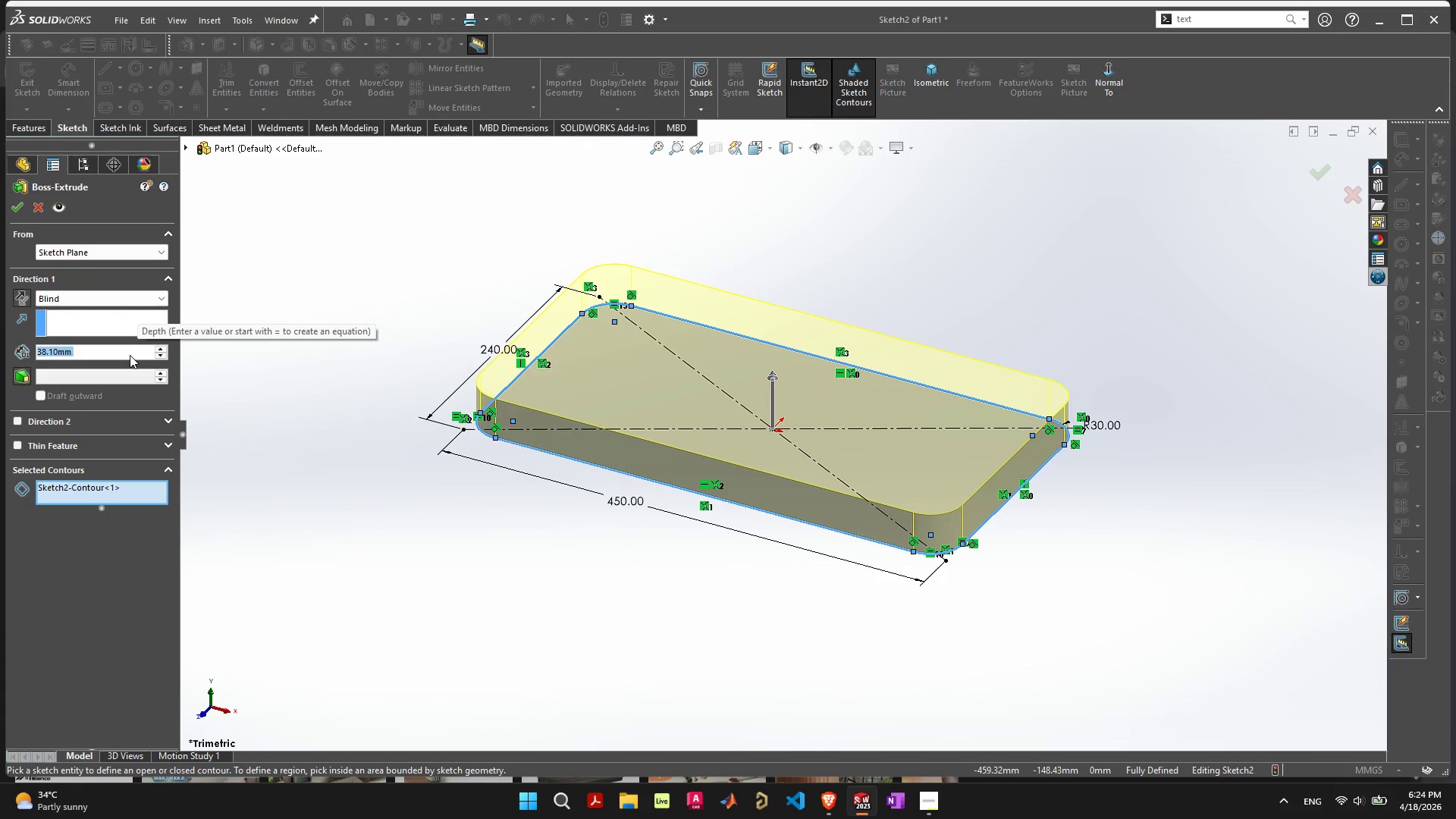 
wait(5.11)
 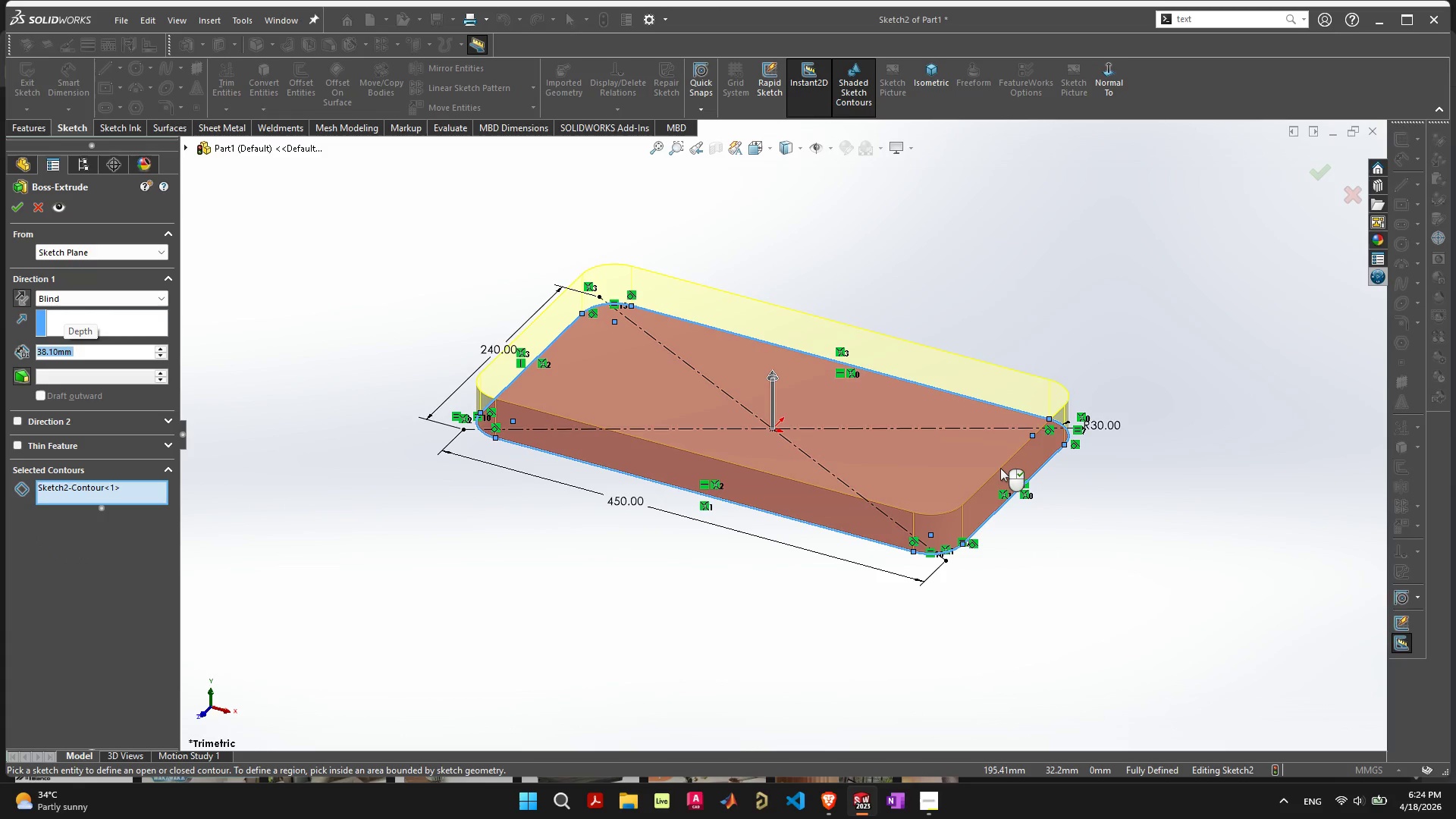 
key(Alt+AltLeft)
 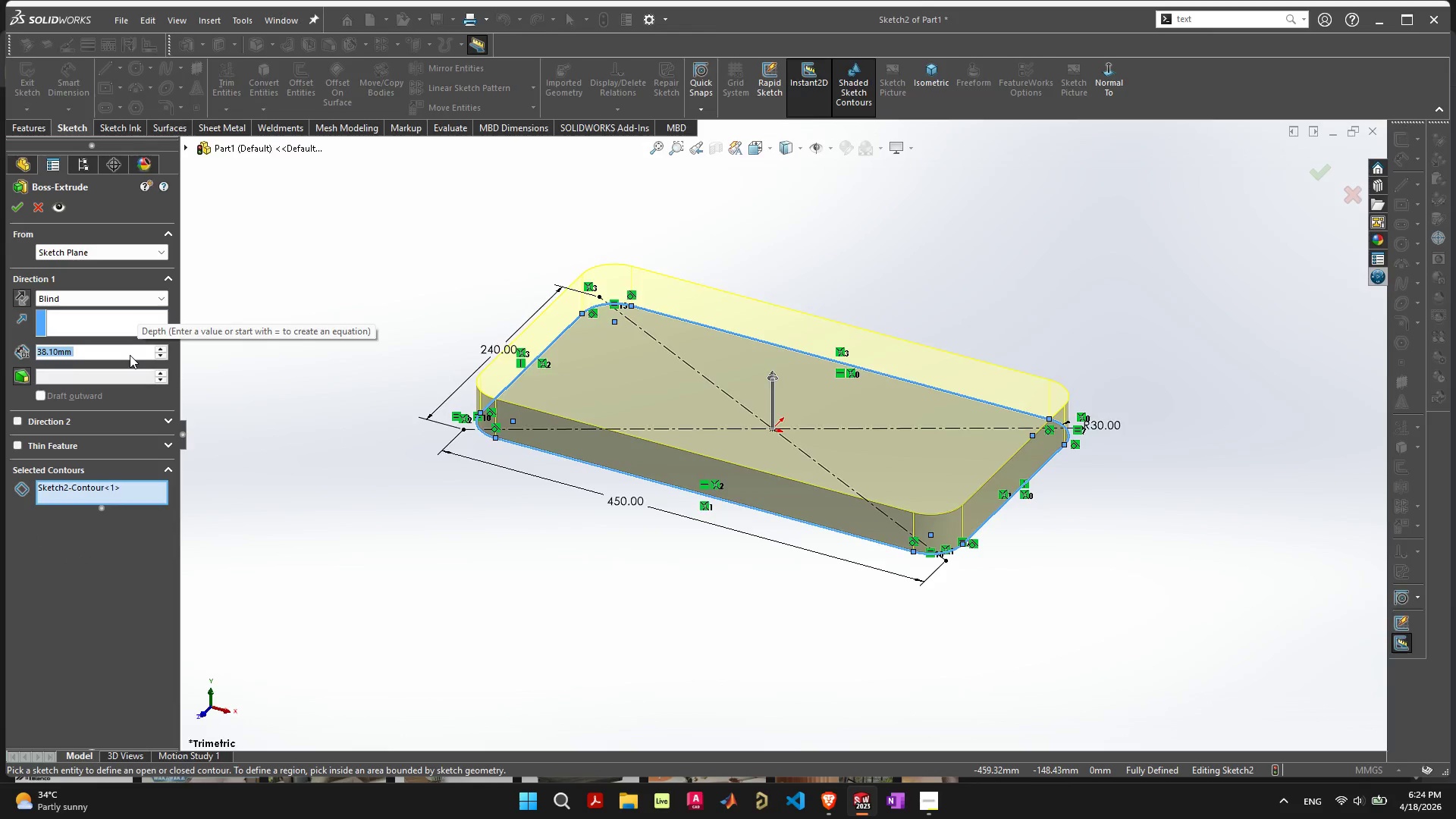 
key(Alt+Tab)
 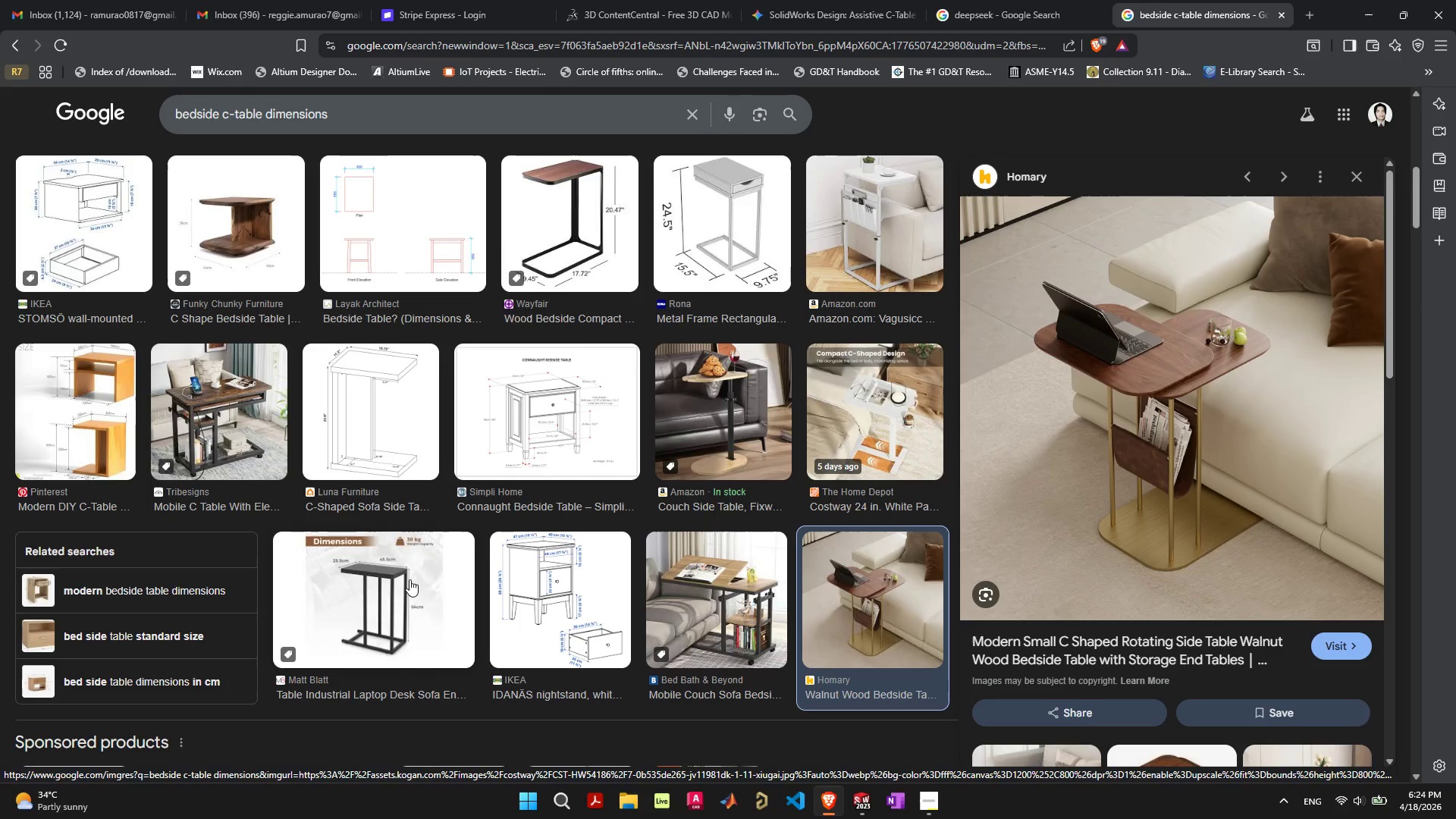 
wait(6.52)
 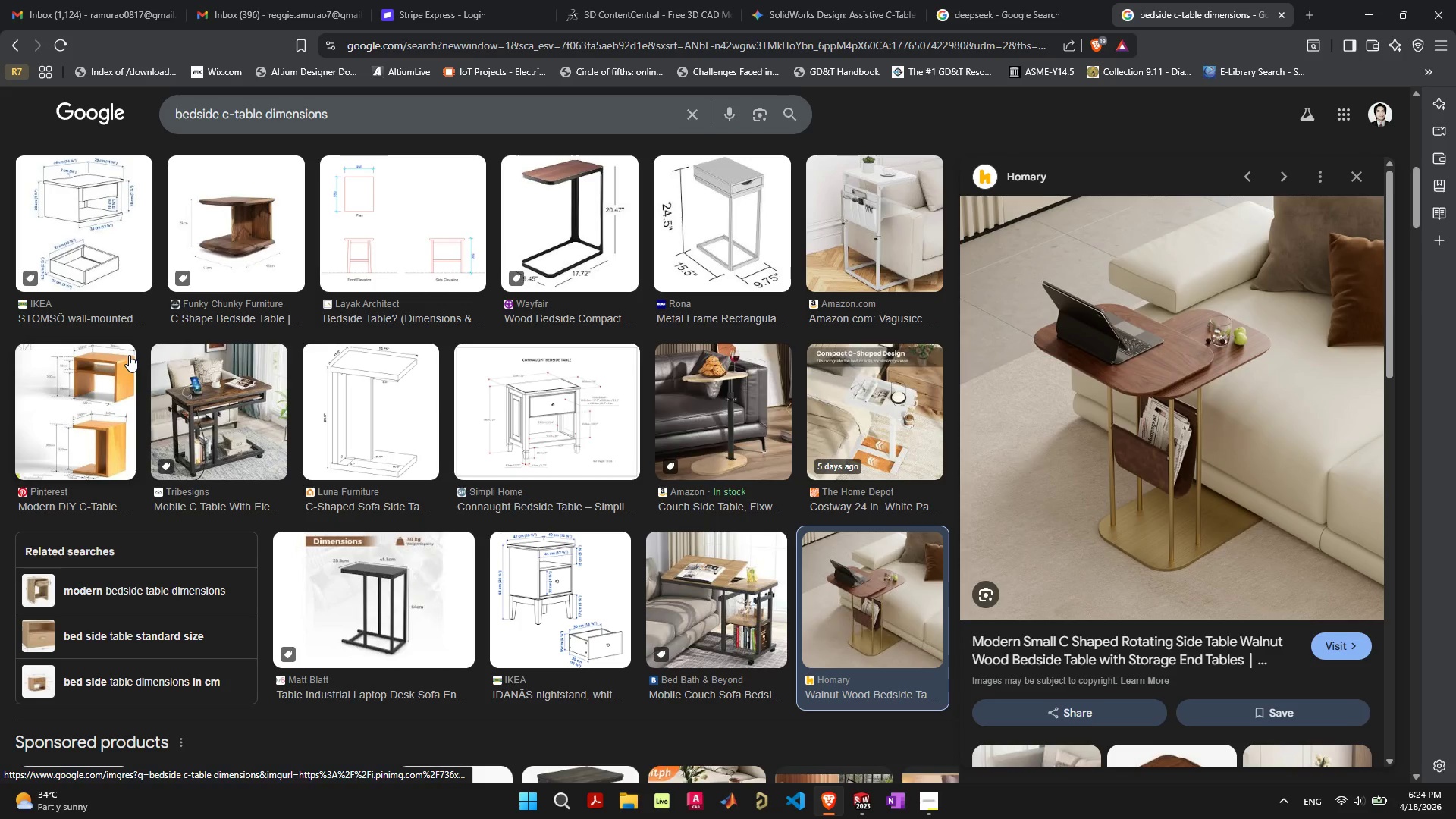 
key(Alt+AltLeft)
 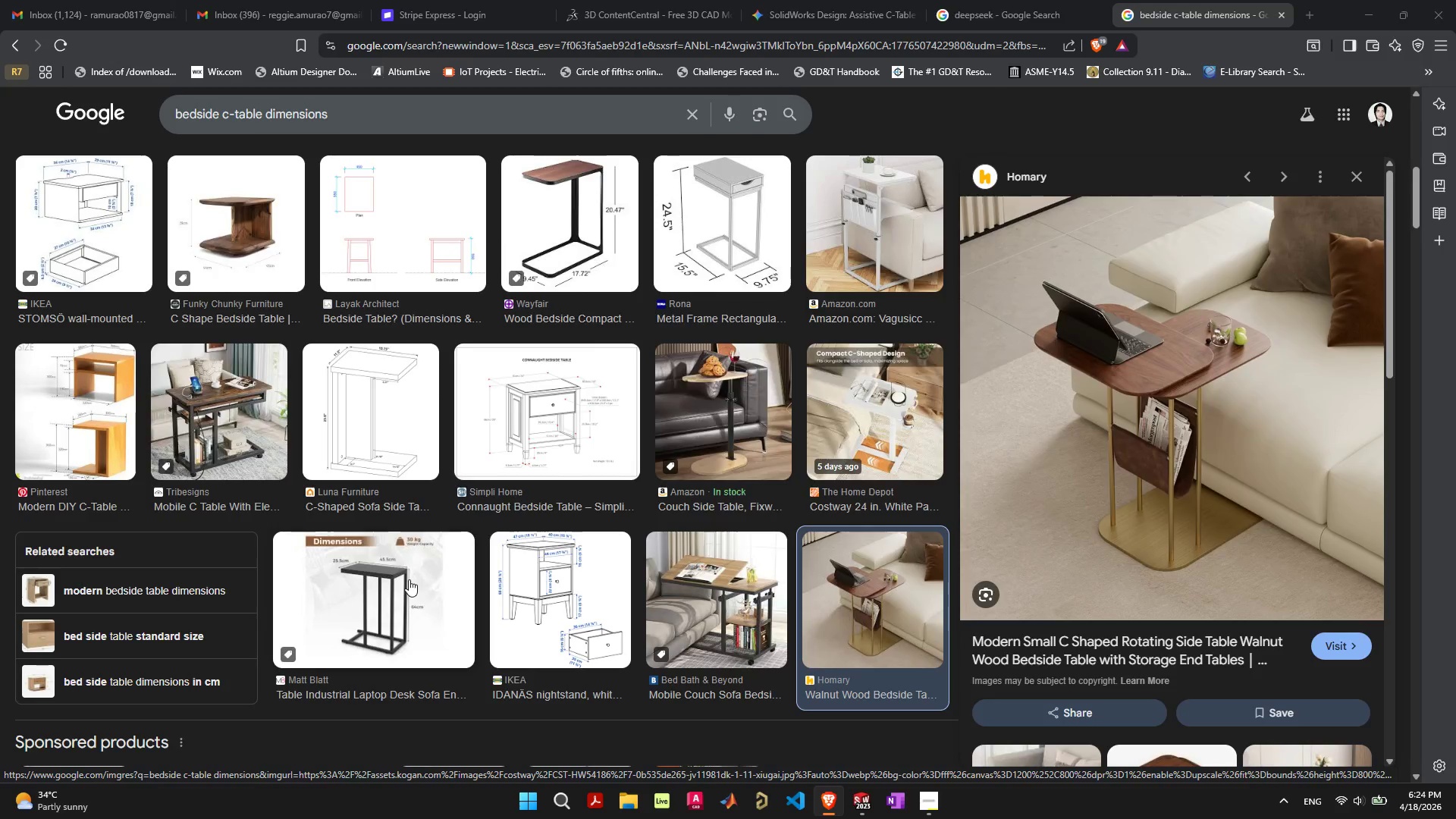 
key(Alt+Tab)
 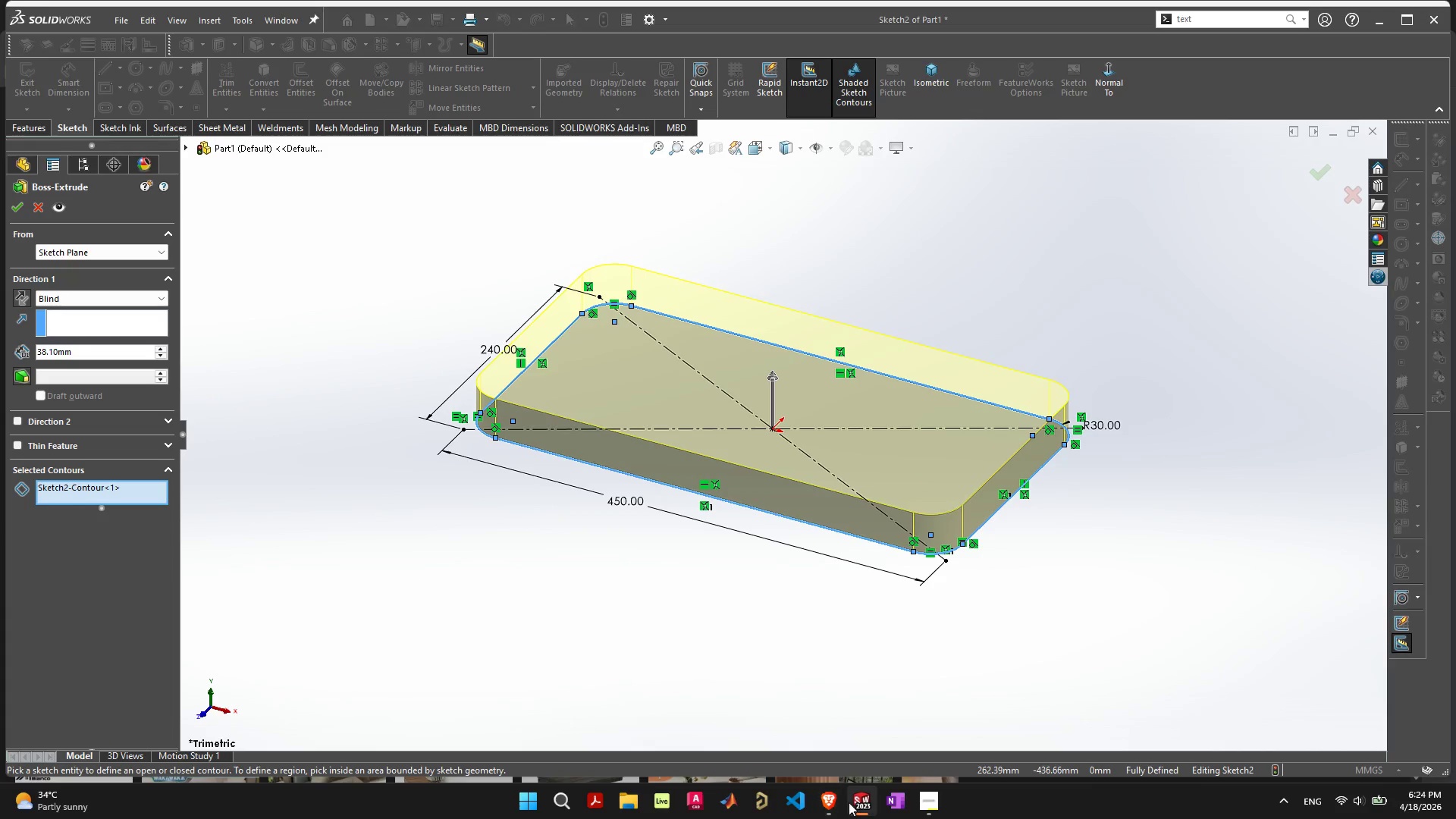 
left_click([936, 802])